 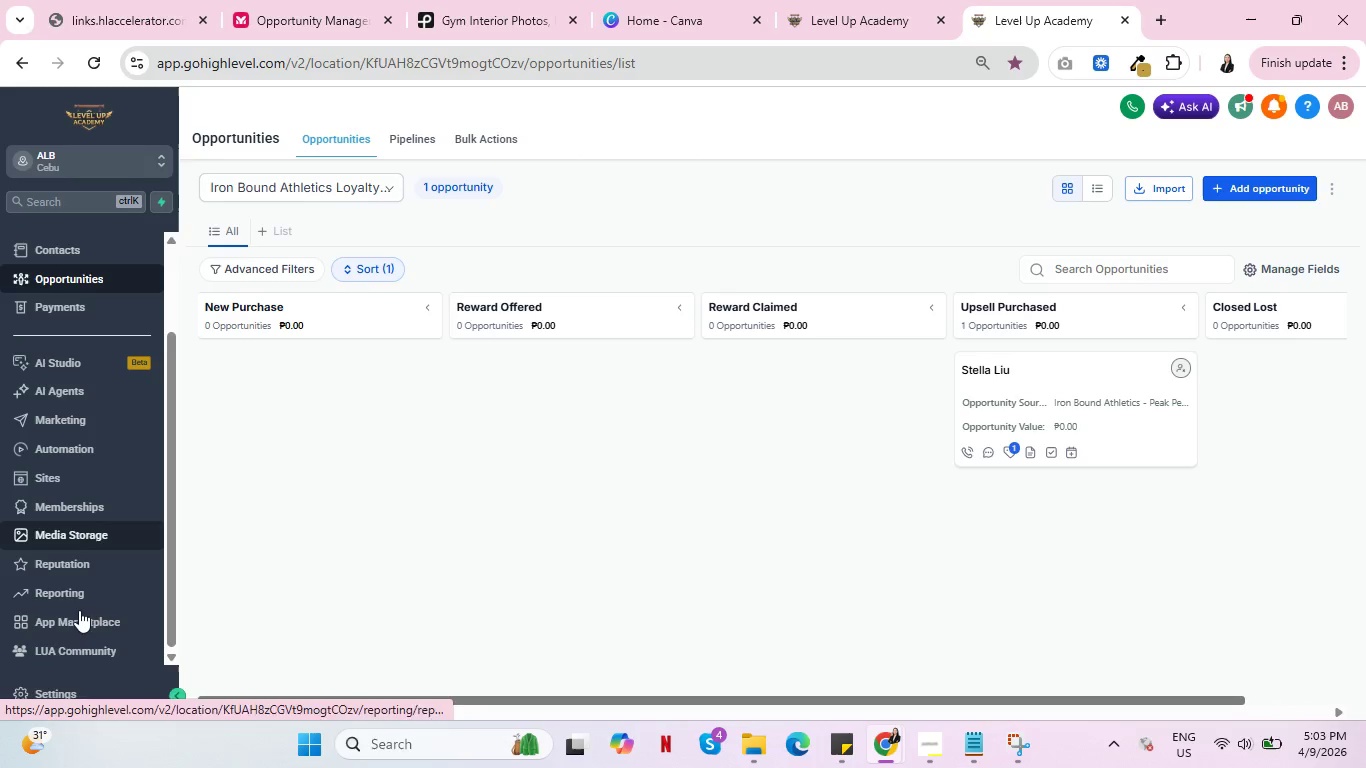 
left_click([61, 690])
 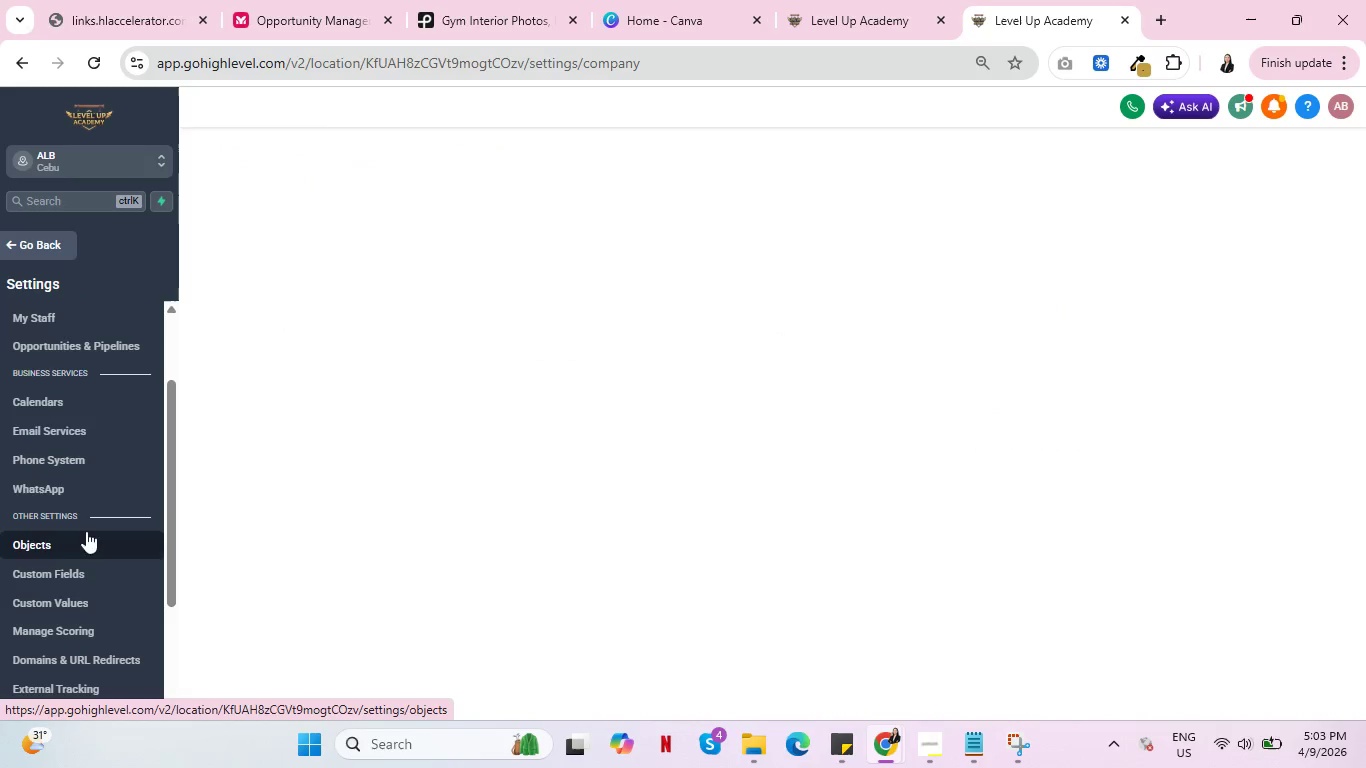 
scroll: coordinate [80, 420], scroll_direction: down, amount: 3.0
 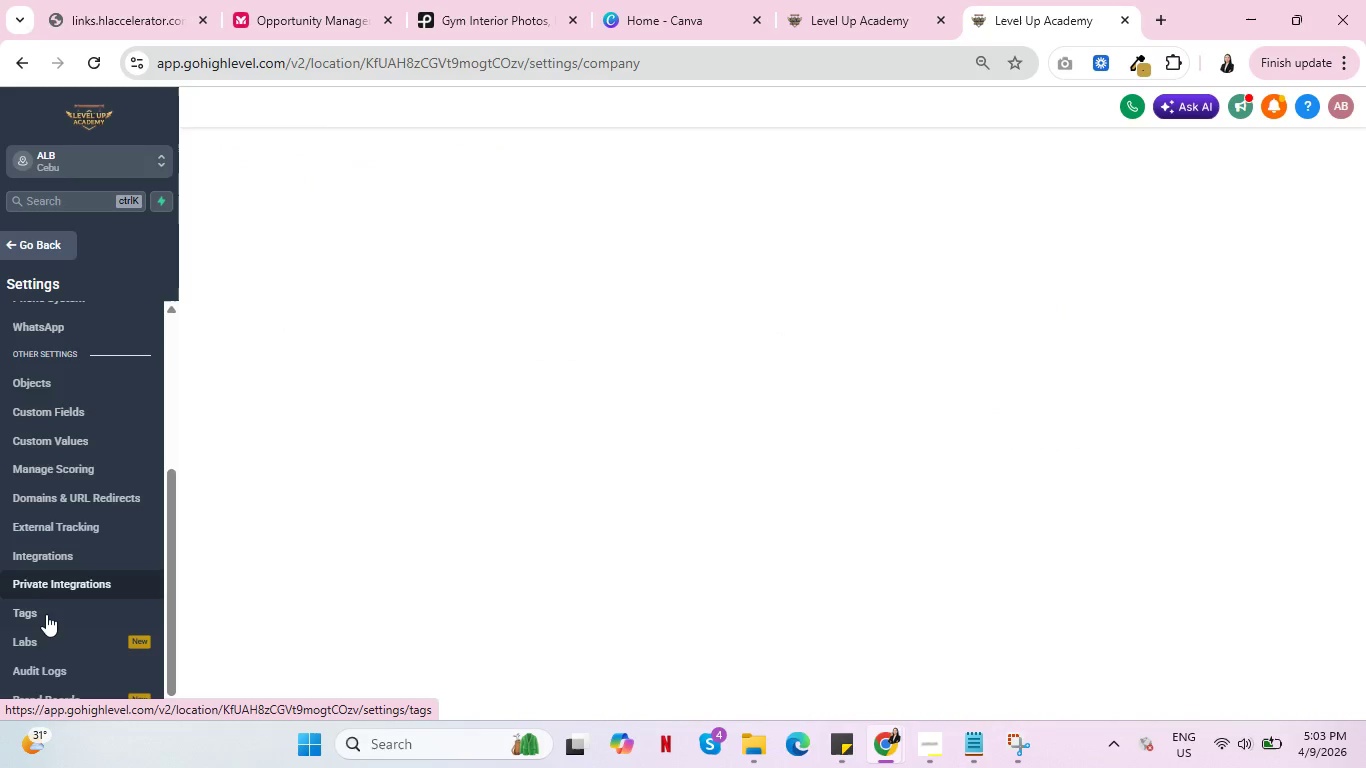 
left_click([44, 618])
 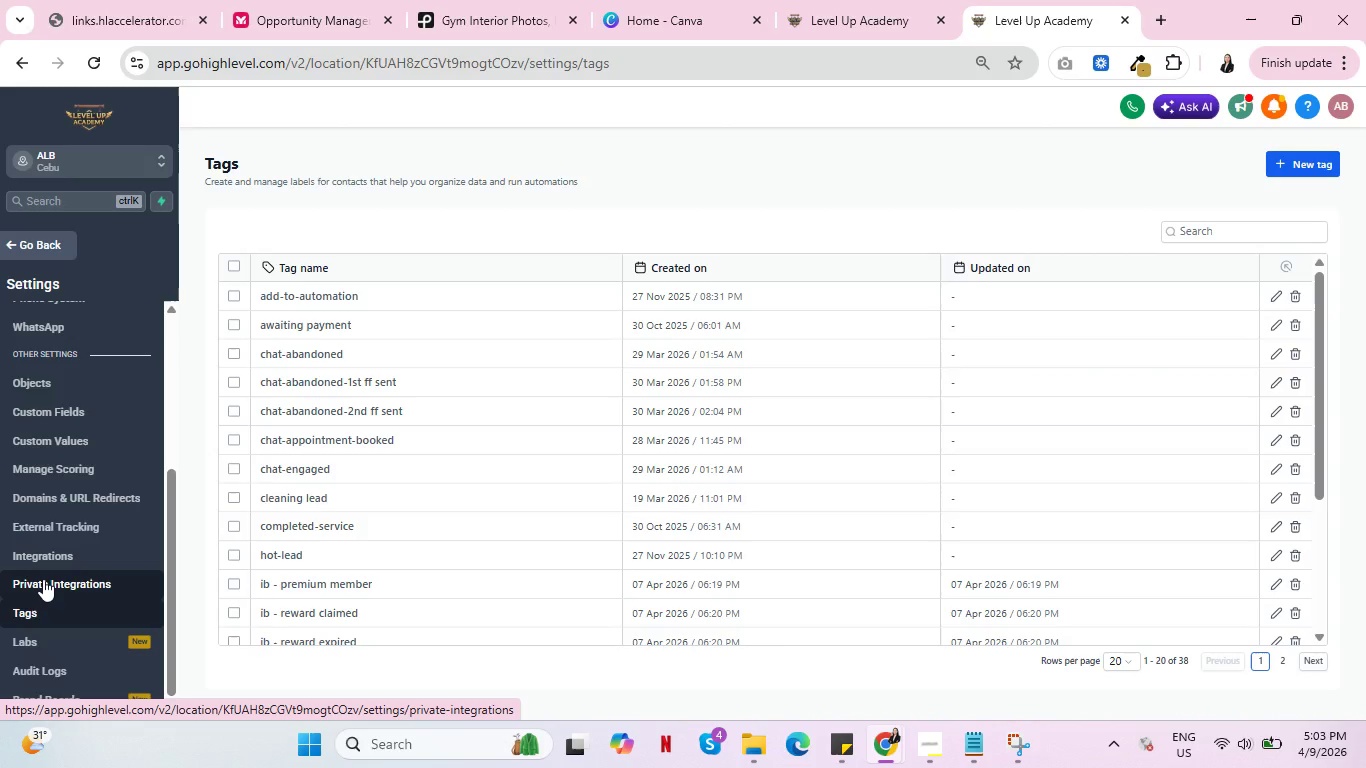 
wait(5.78)
 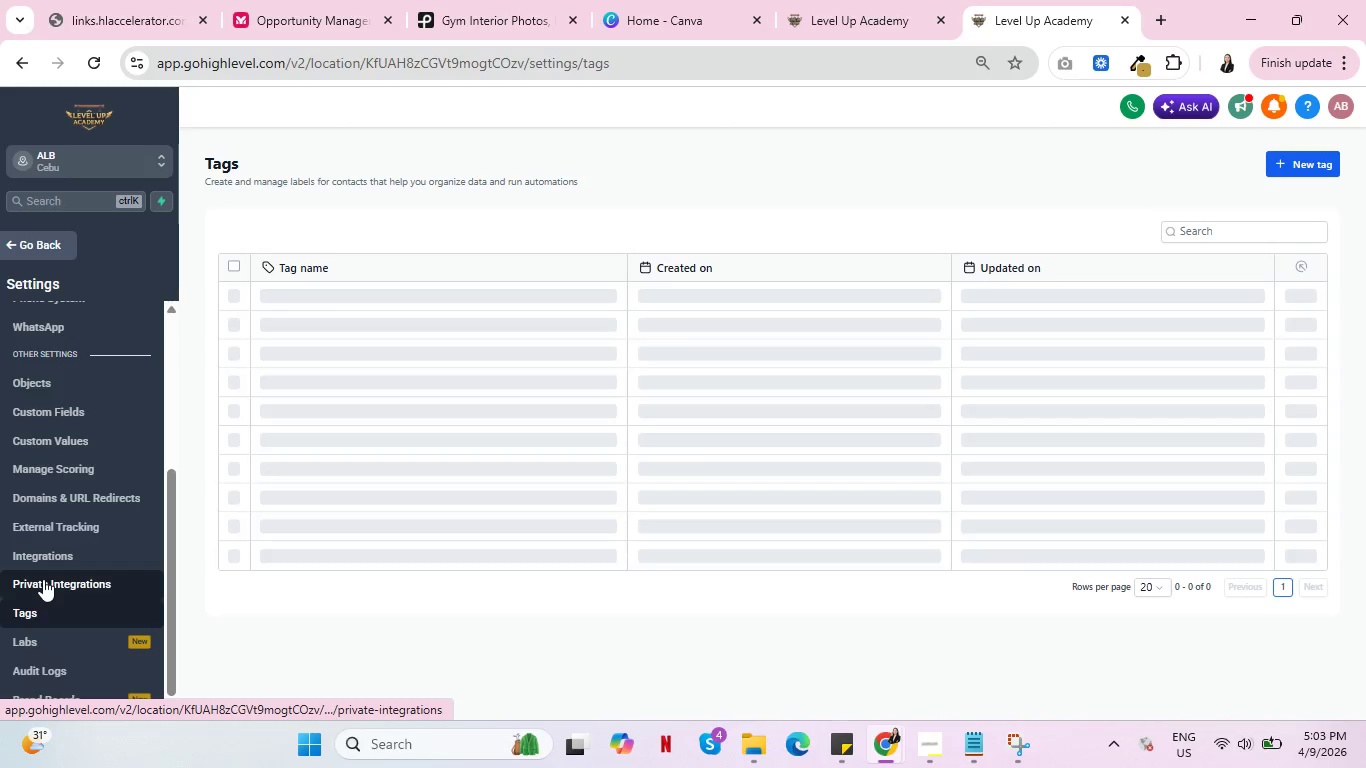 
left_click([1198, 233])
 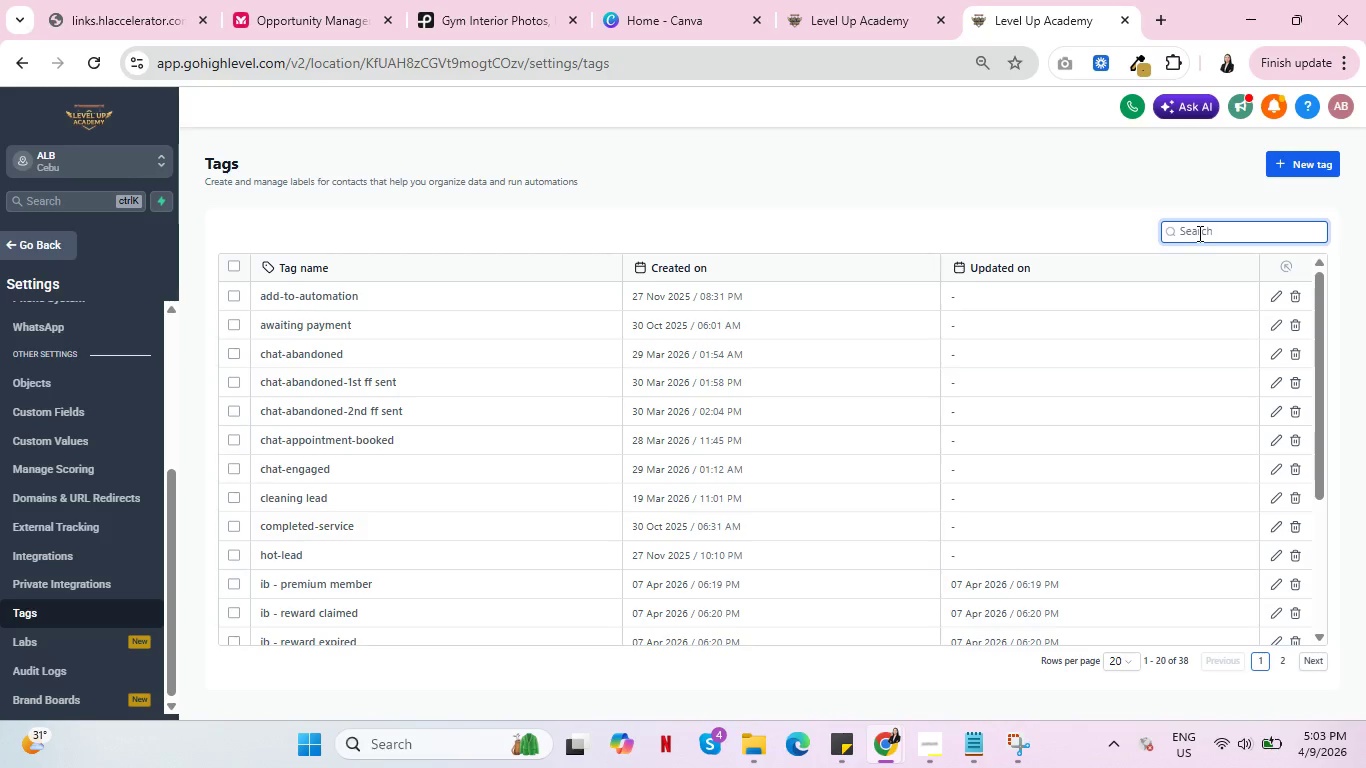 
type(ib)
 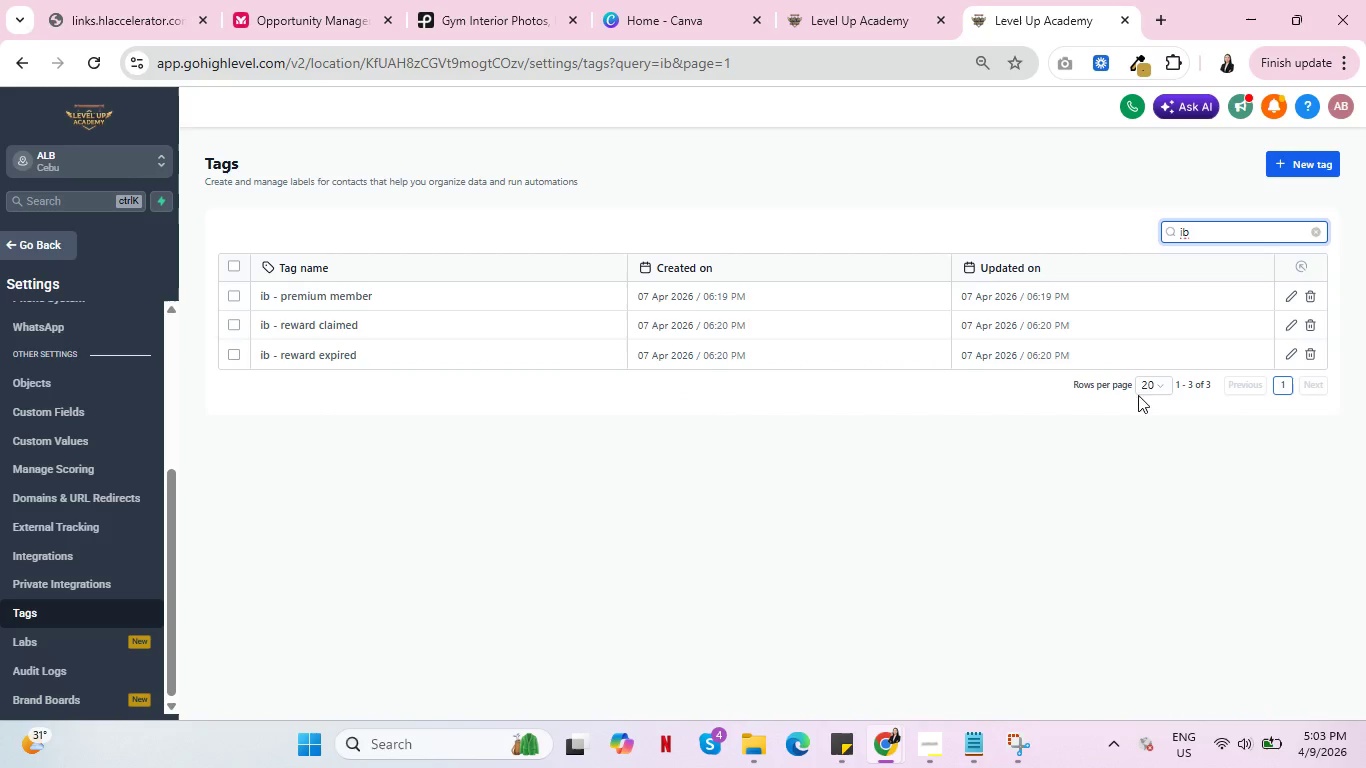 
left_click([1312, 167])
 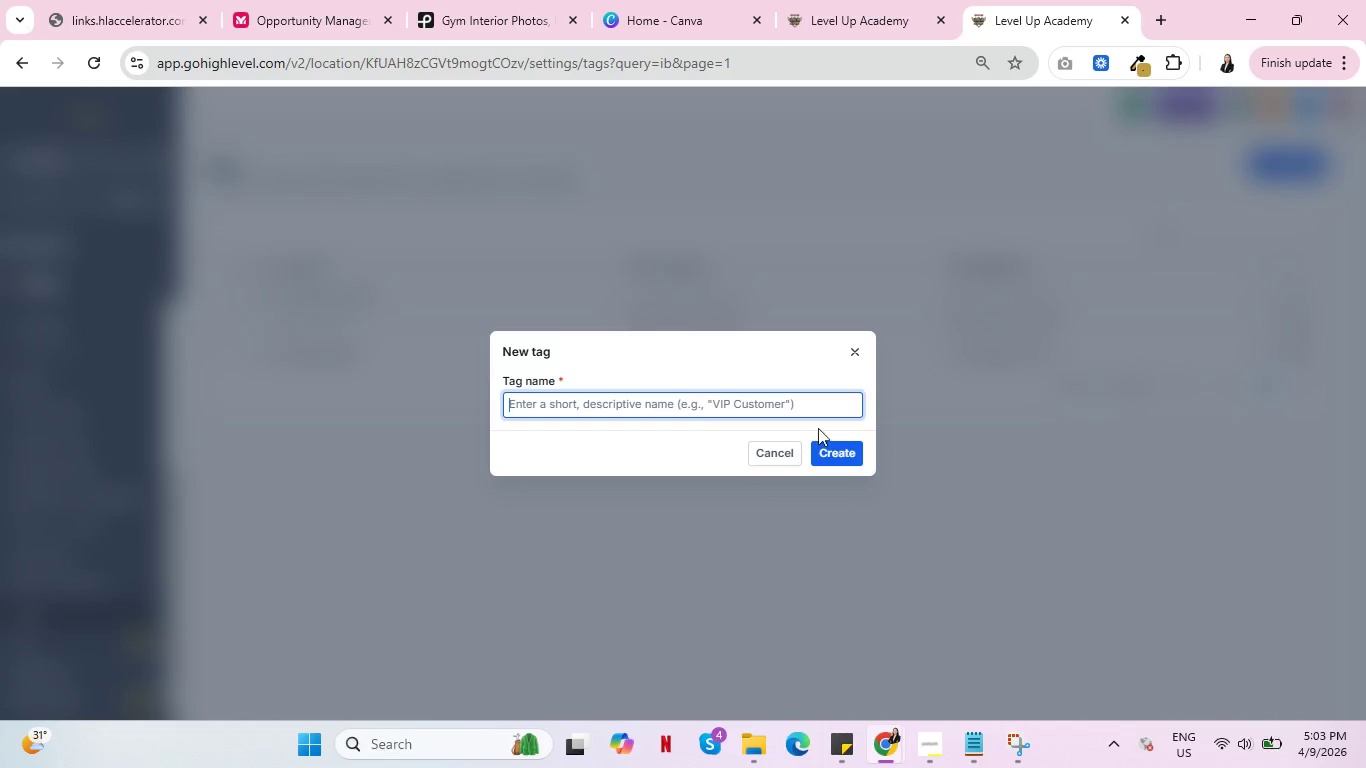 
left_click([776, 452])
 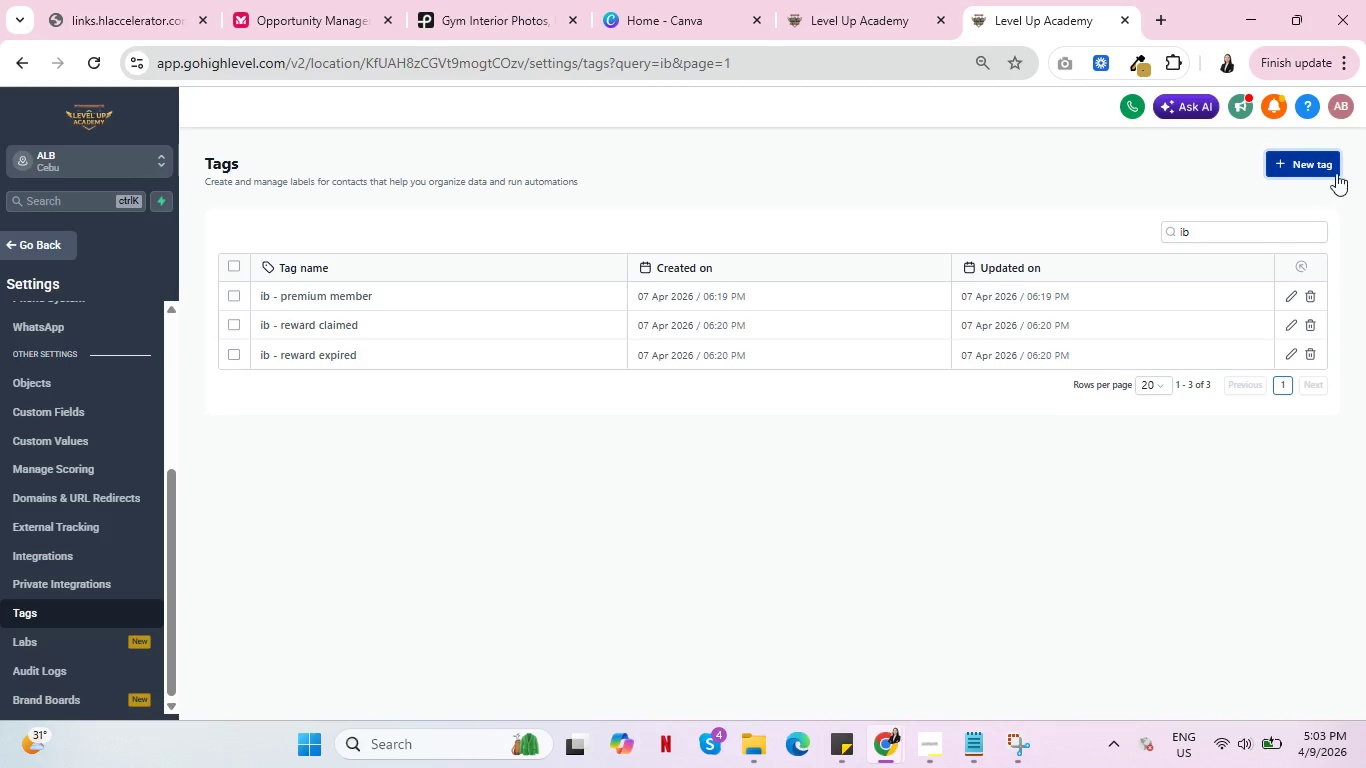 
left_click([1323, 163])
 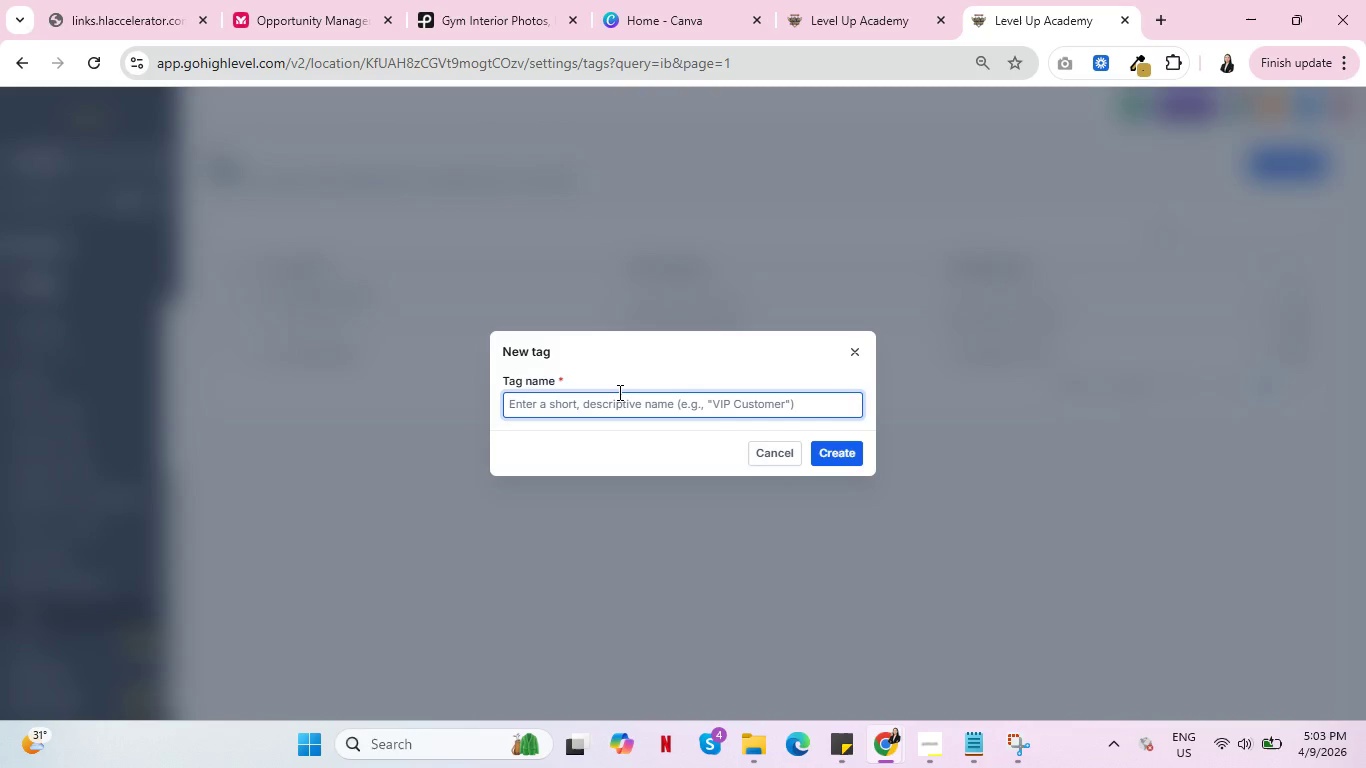 
type(ib-)
key(Backspace)
type( - high value converter)
 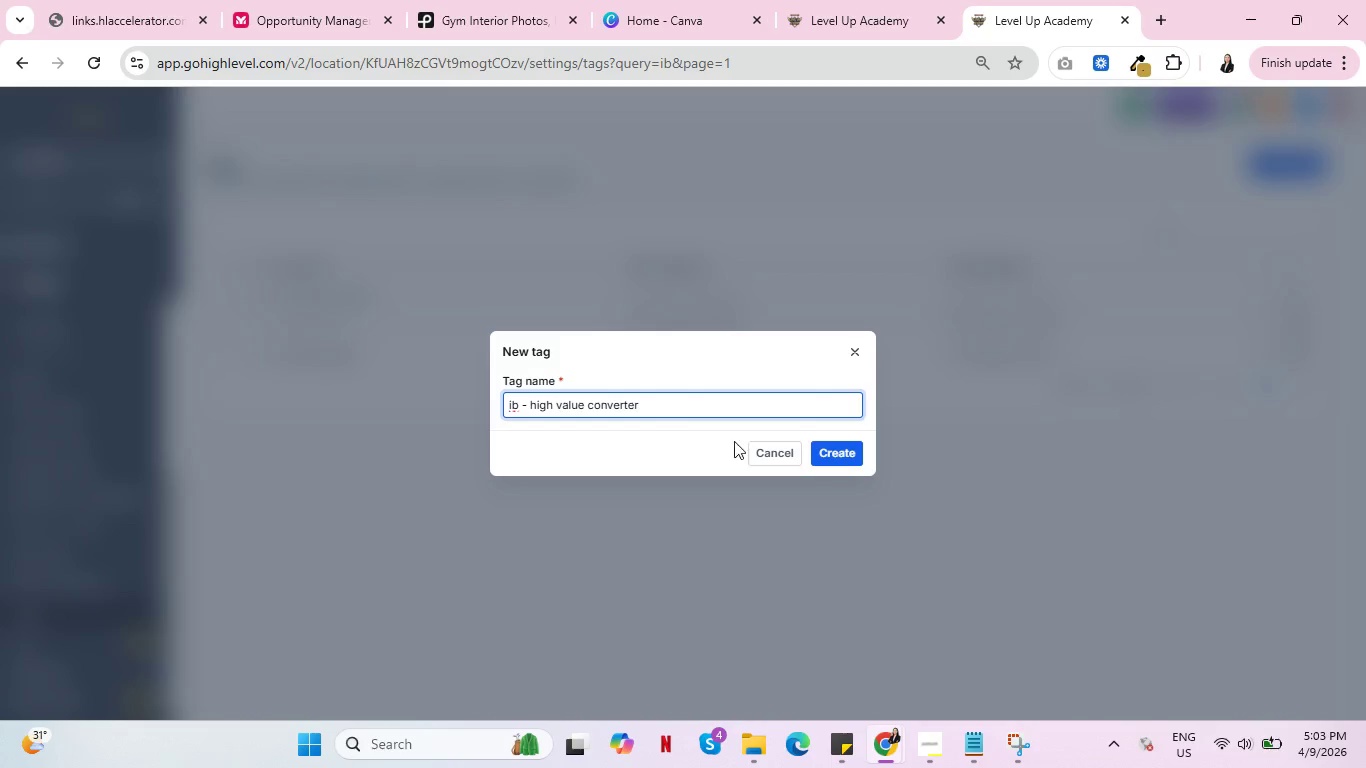 
left_click([844, 444])
 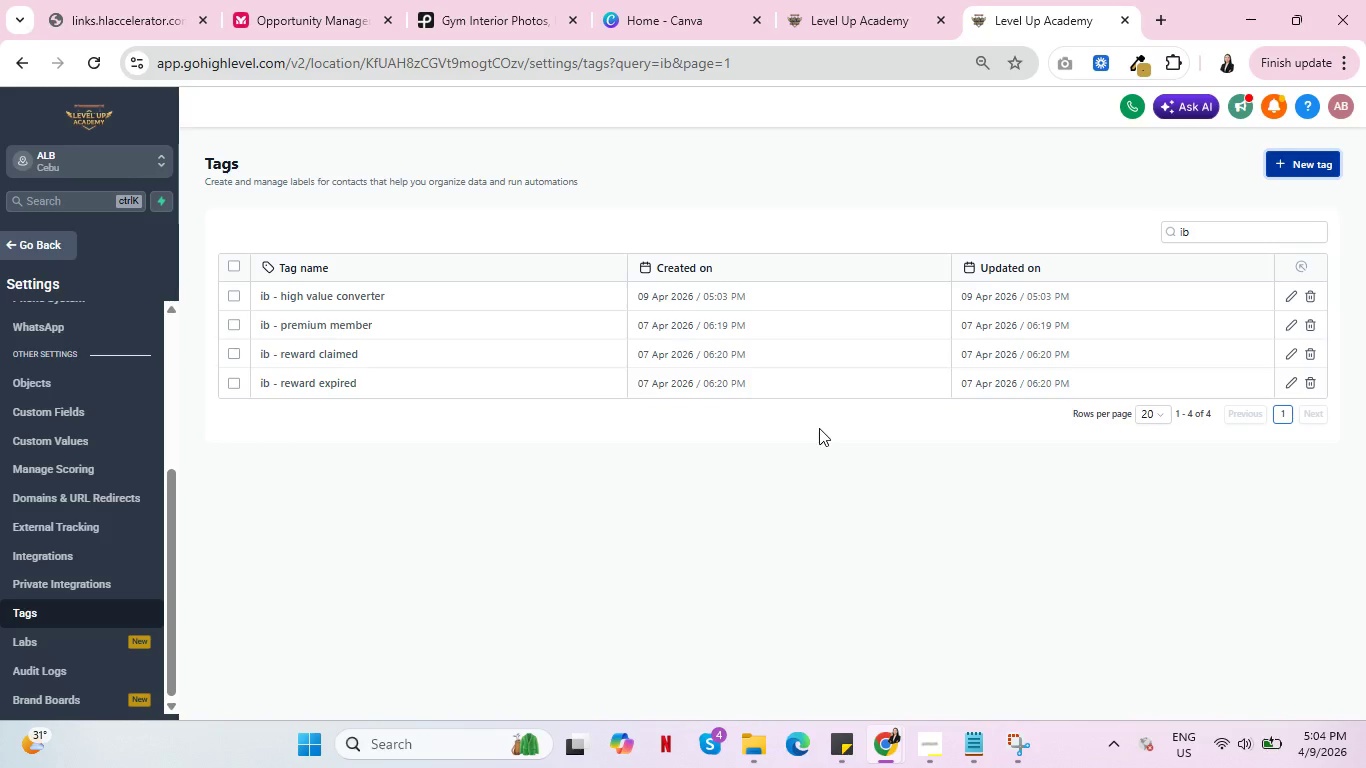 
wait(24.23)
 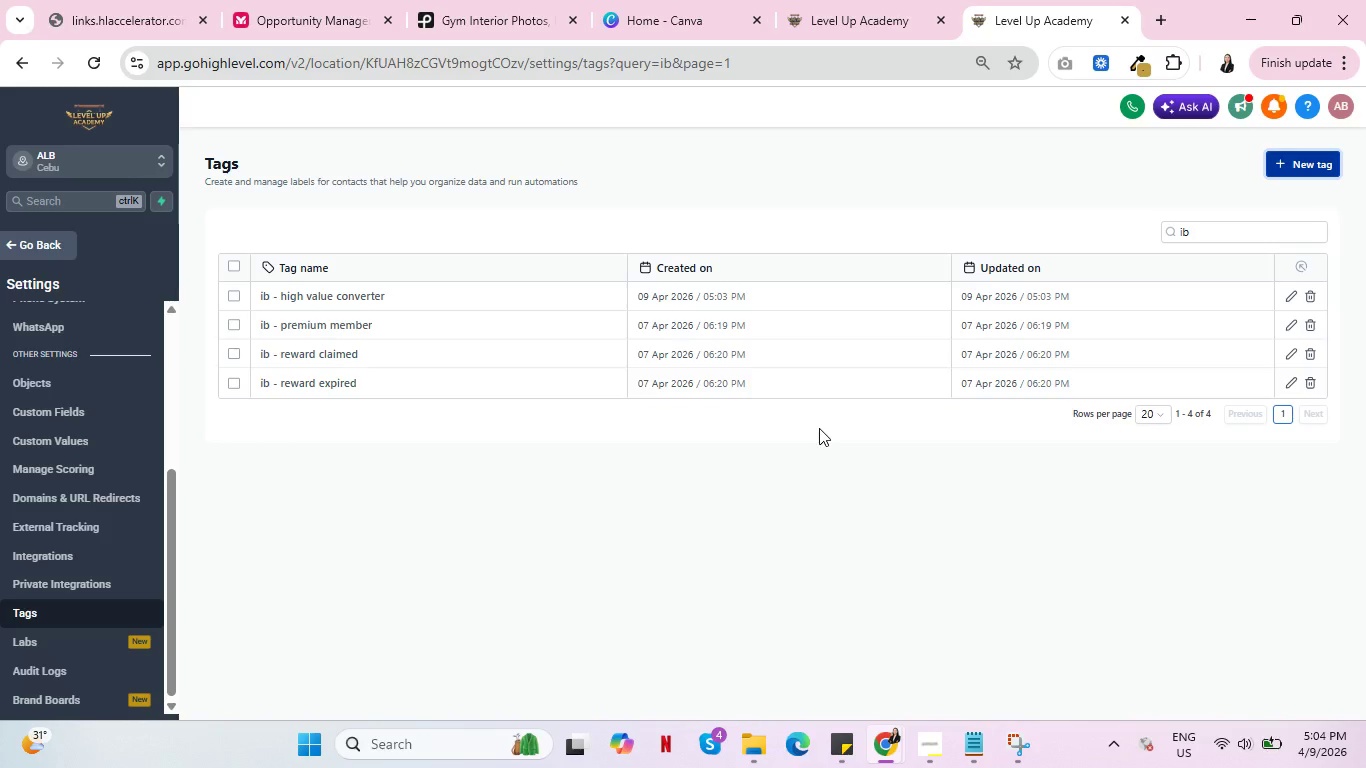 
left_click([728, 148])
 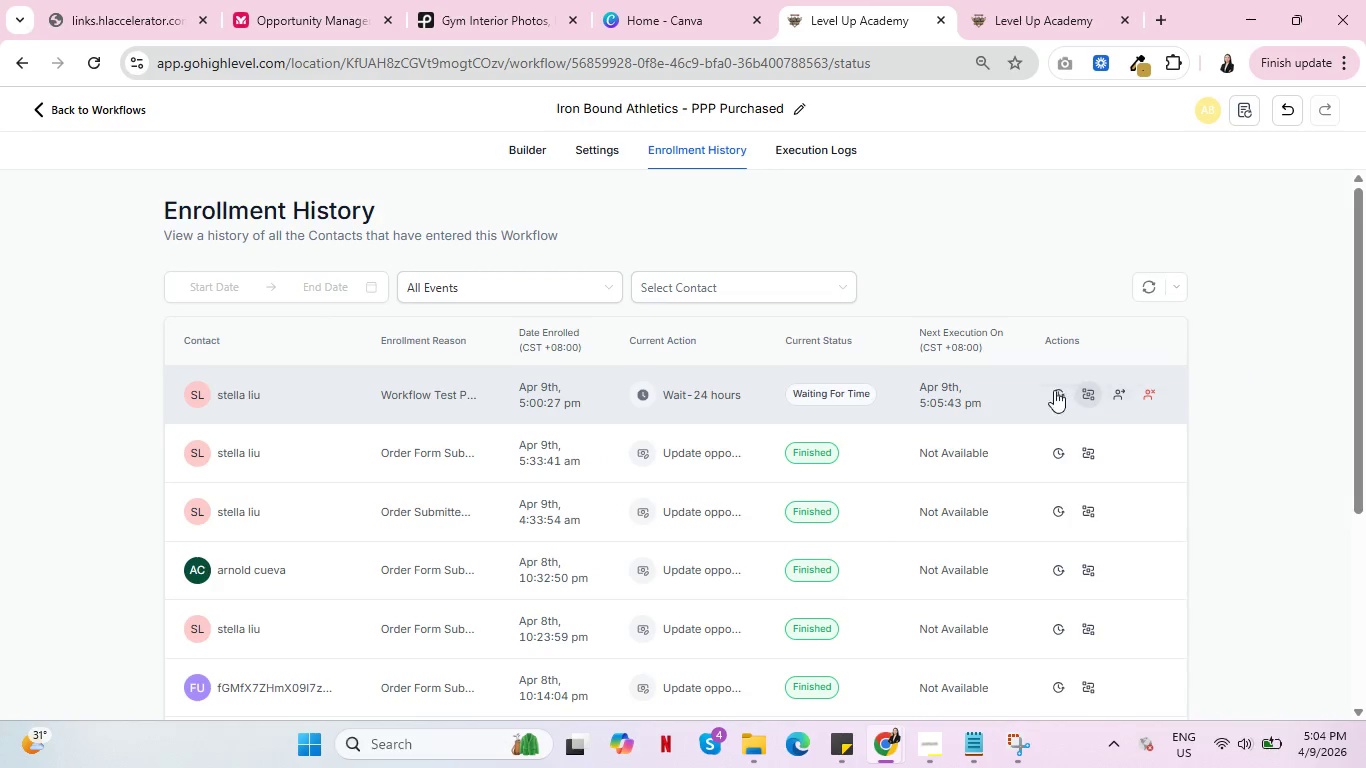 
left_click([1091, 393])
 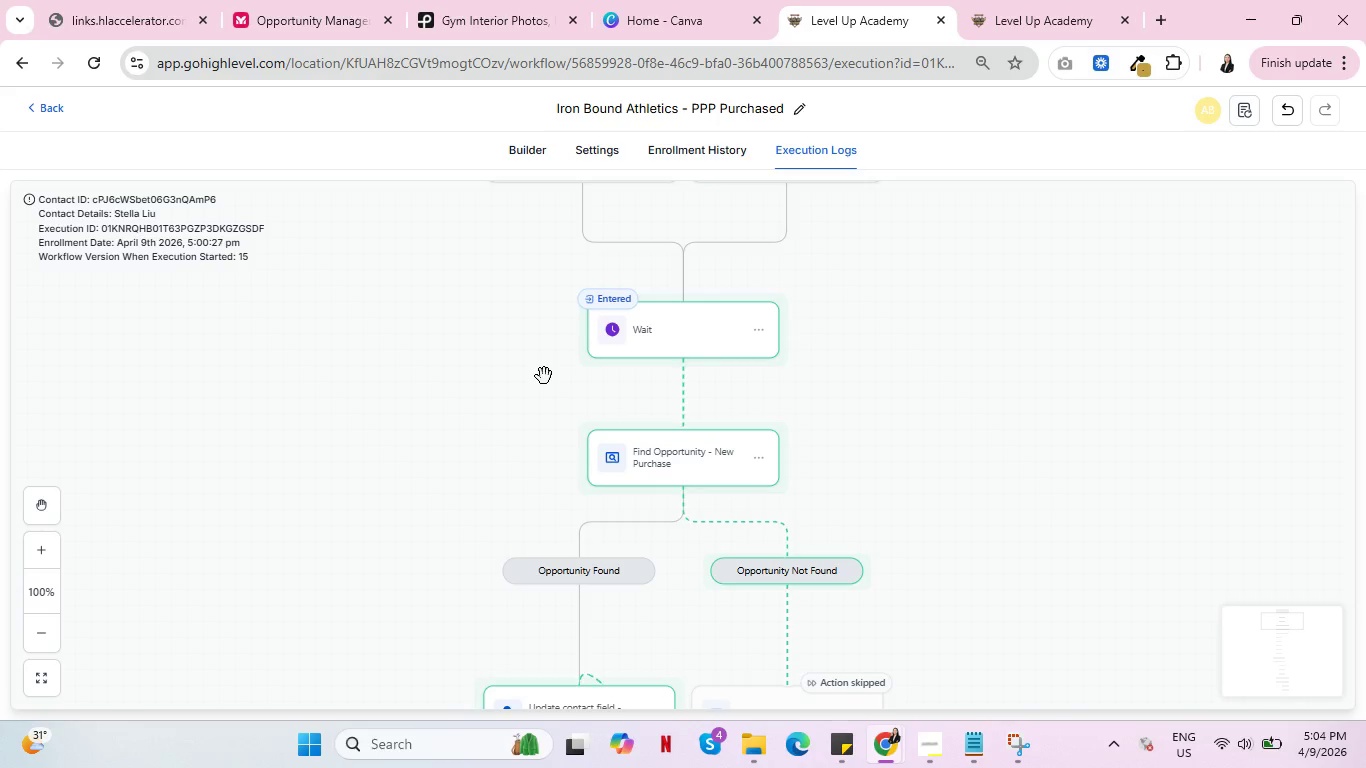 
wait(16.47)
 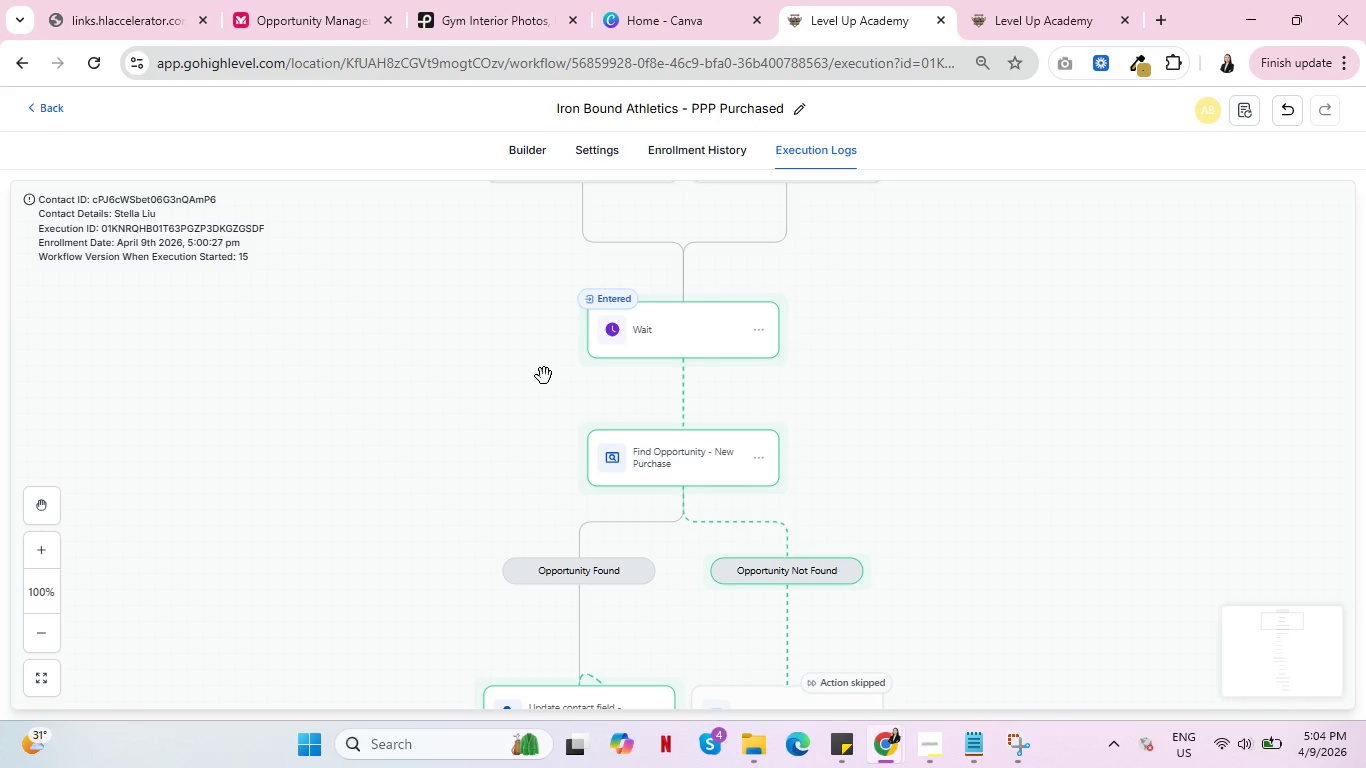 
key(Control+ControlLeft)
 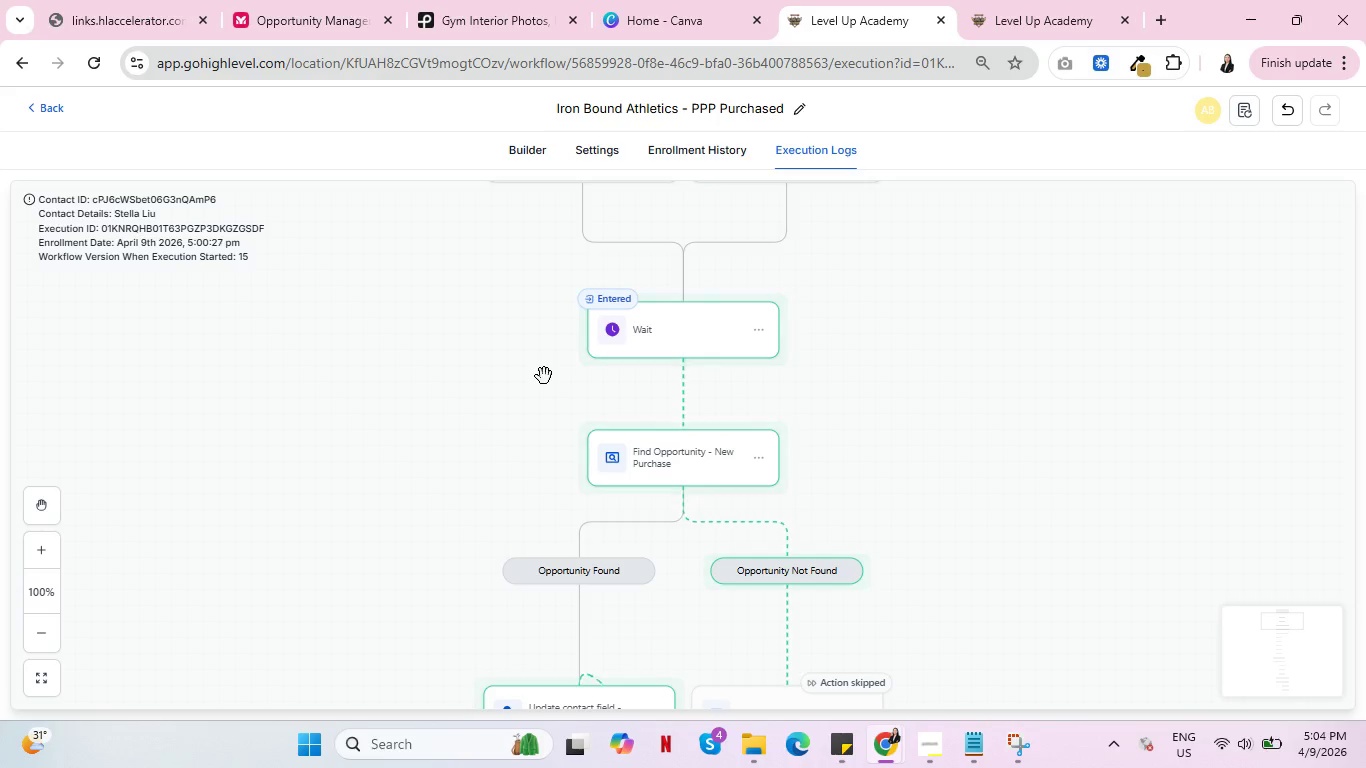 
wait(7.94)
 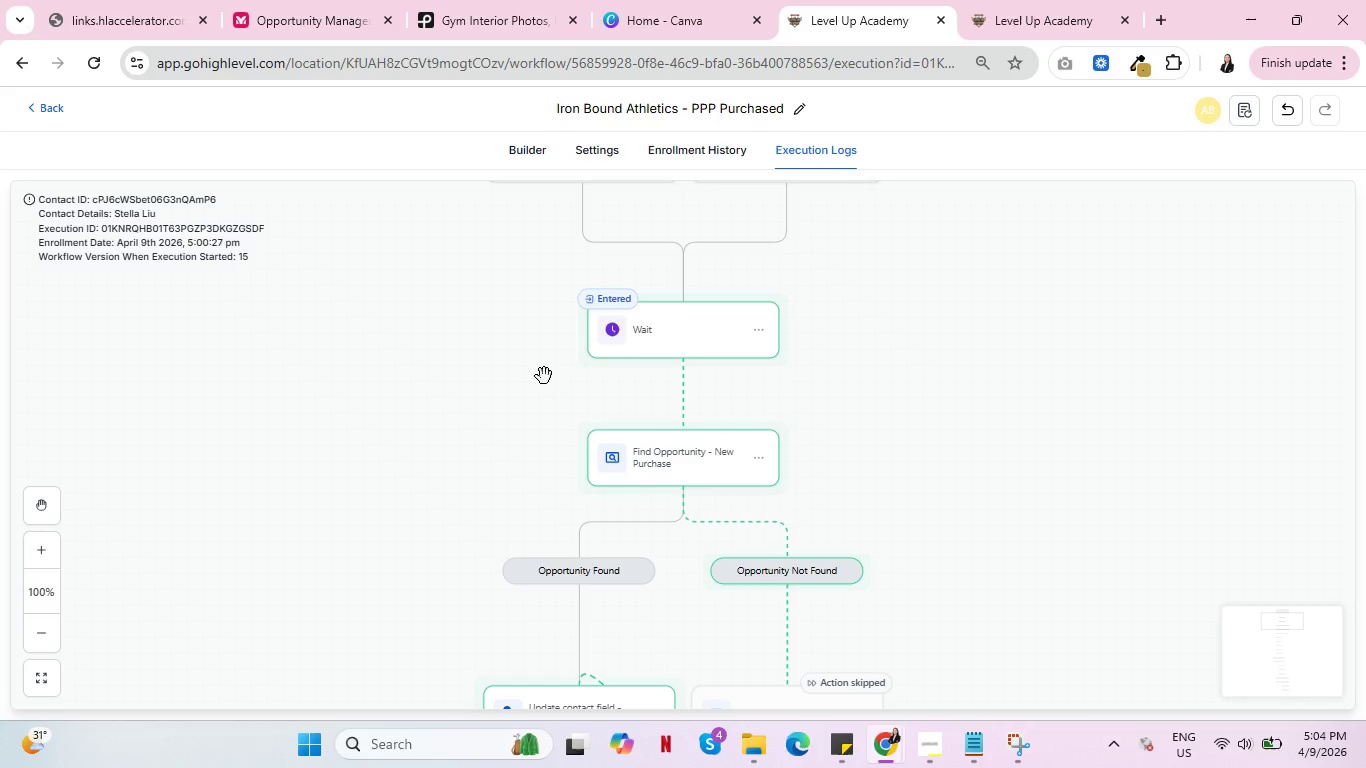 
scroll: coordinate [955, 440], scroll_direction: down, amount: 16.0
 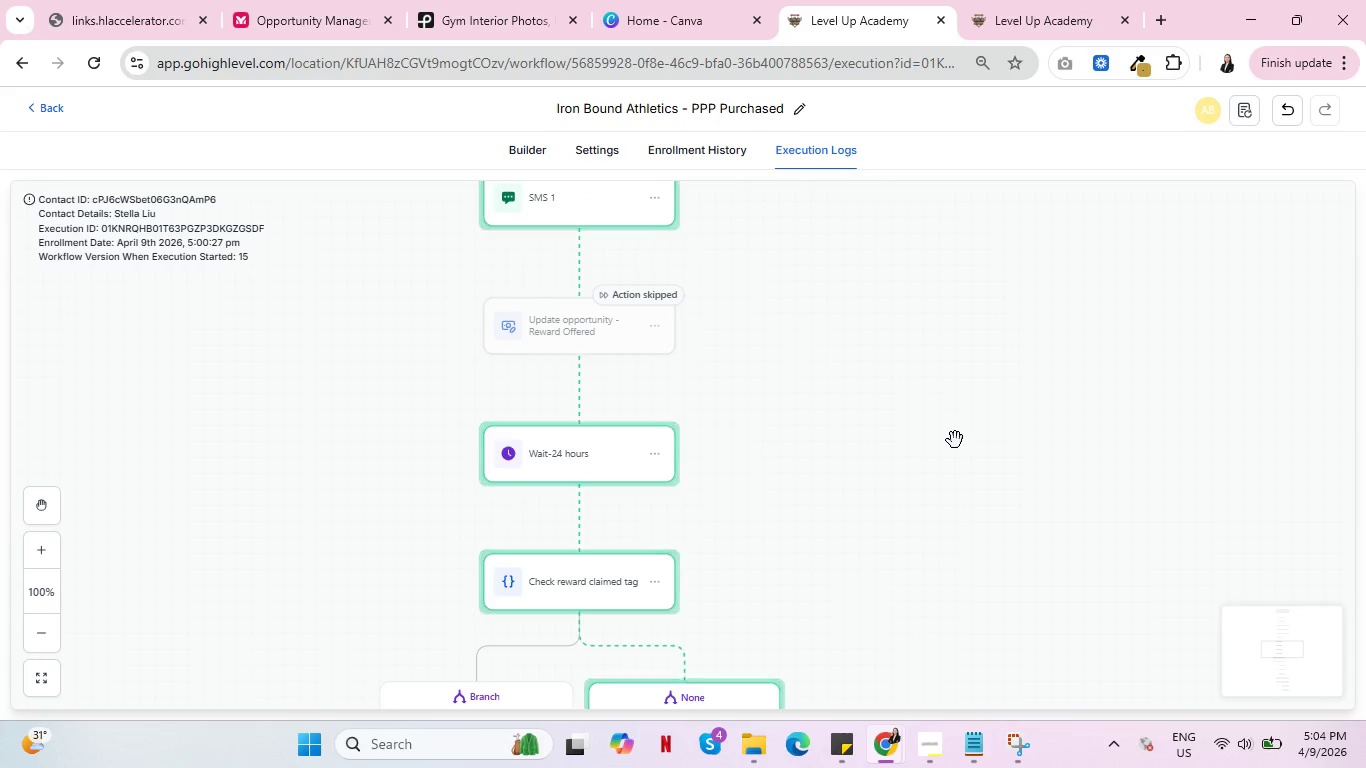 
scroll: coordinate [955, 440], scroll_direction: down, amount: 4.0
 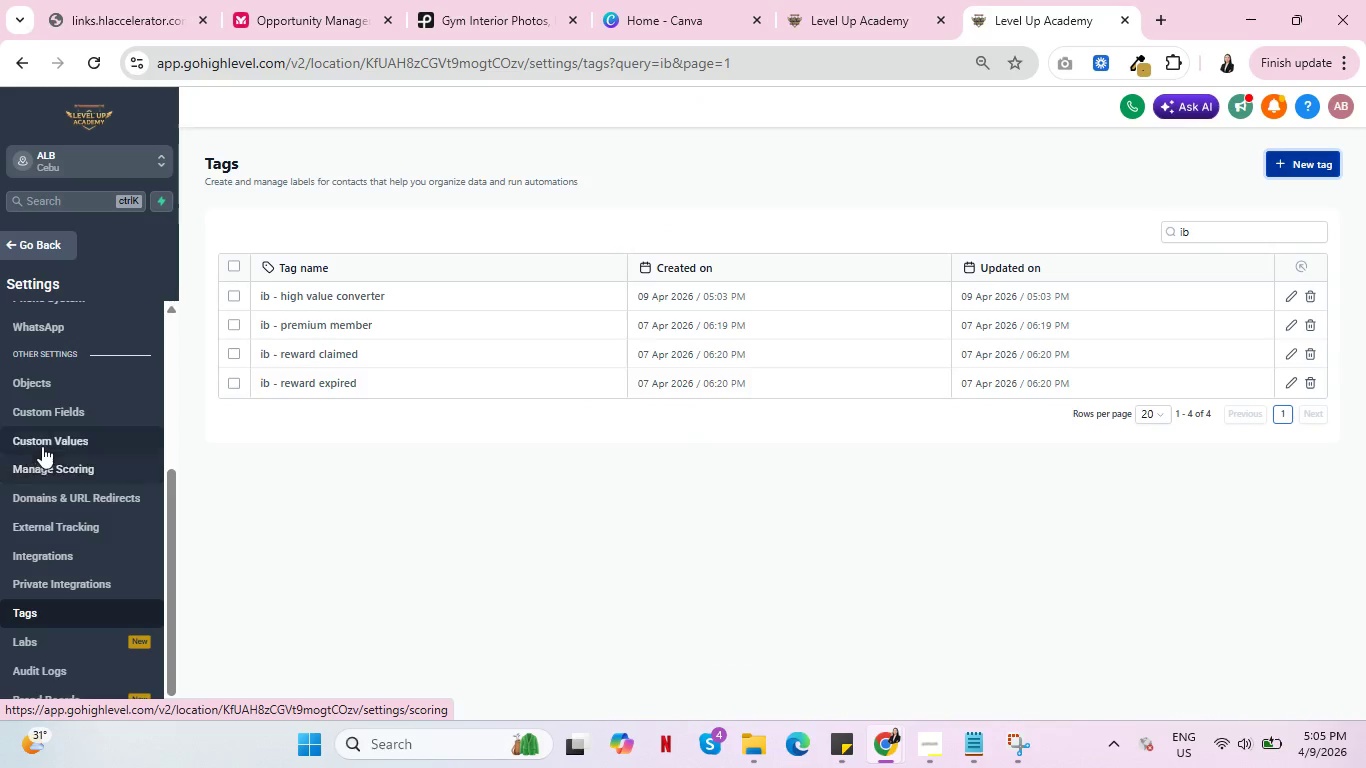 
wait(5.32)
 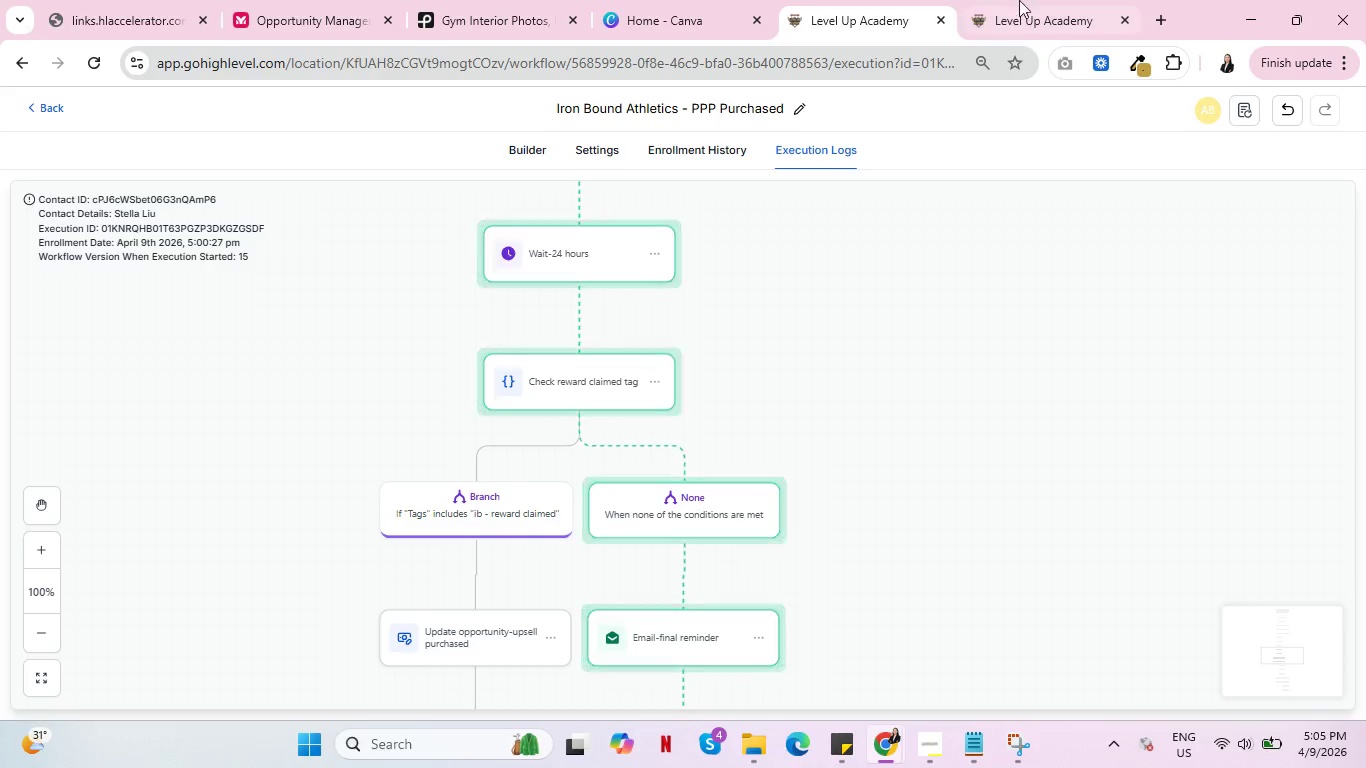 
left_click([35, 244])
 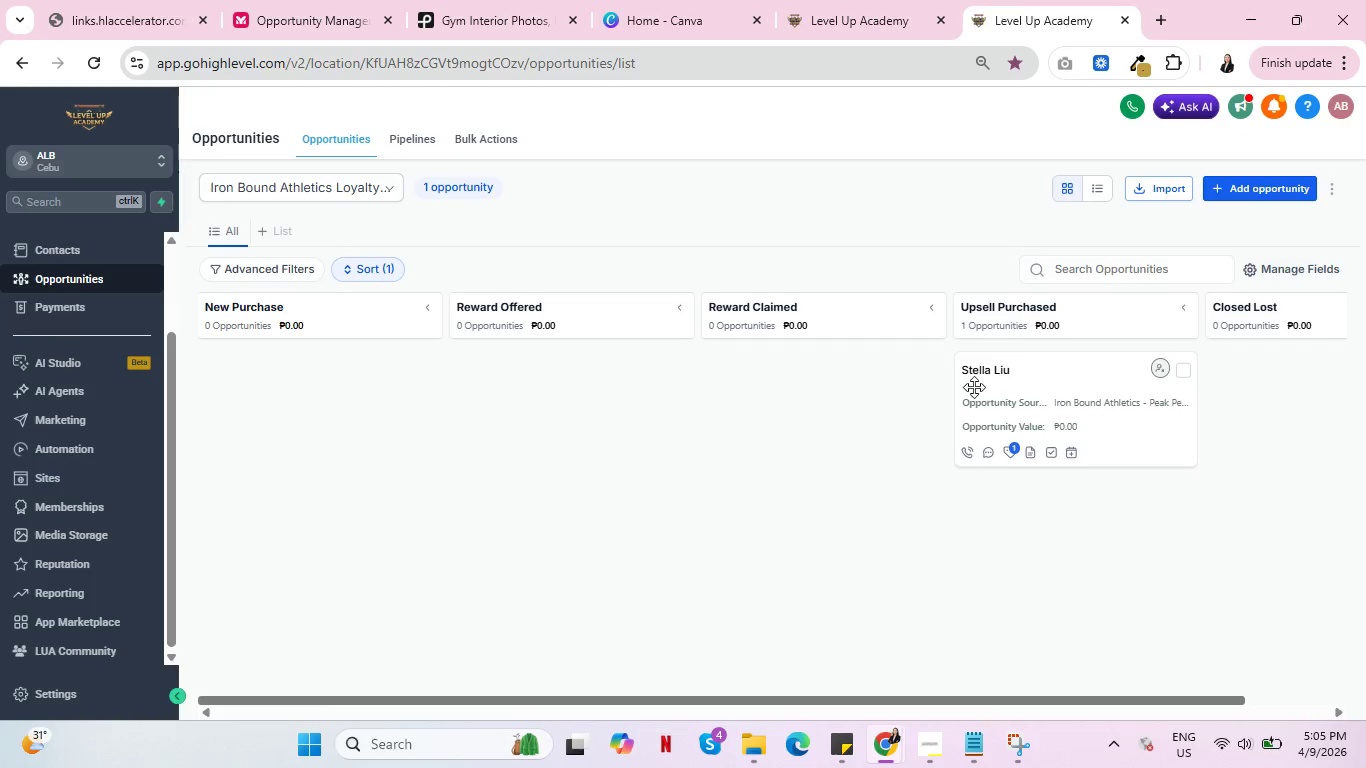 
wait(7.47)
 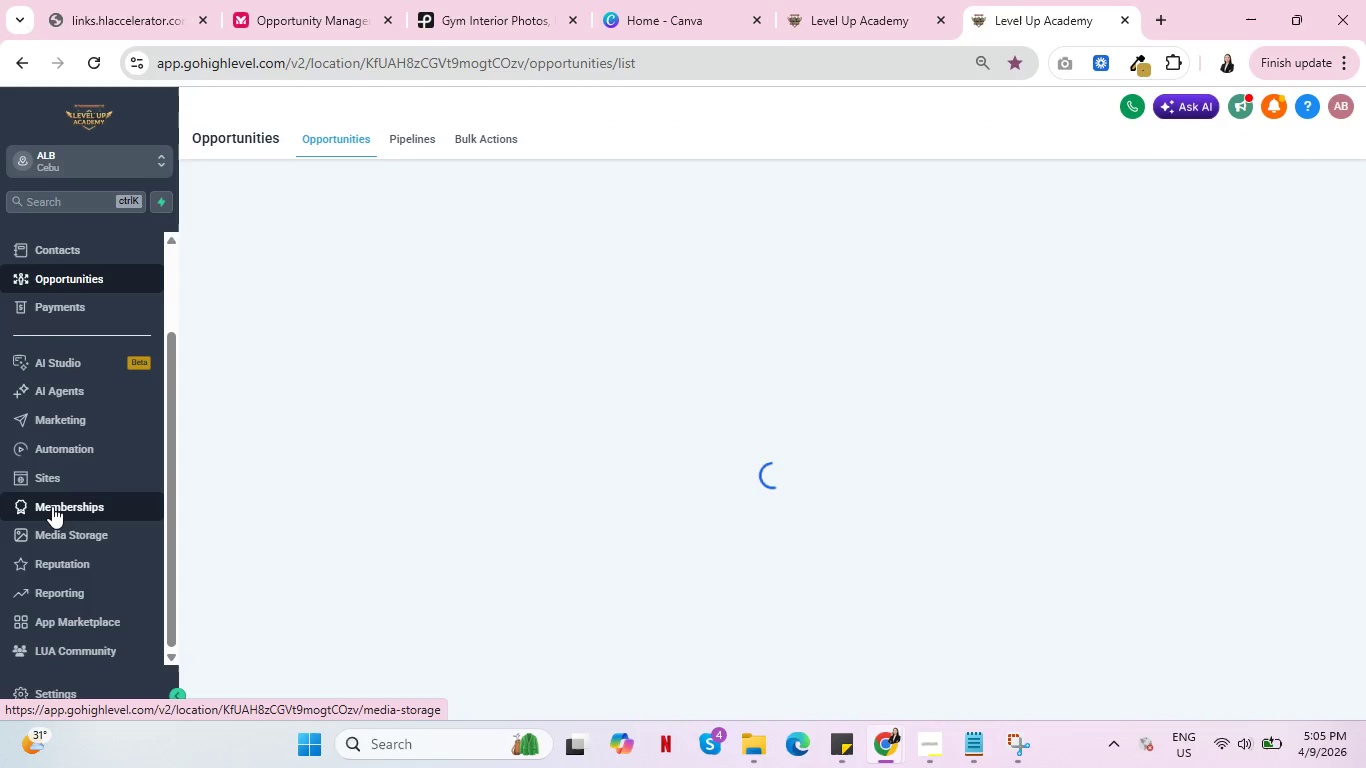 
mouse_move([981, 447])
 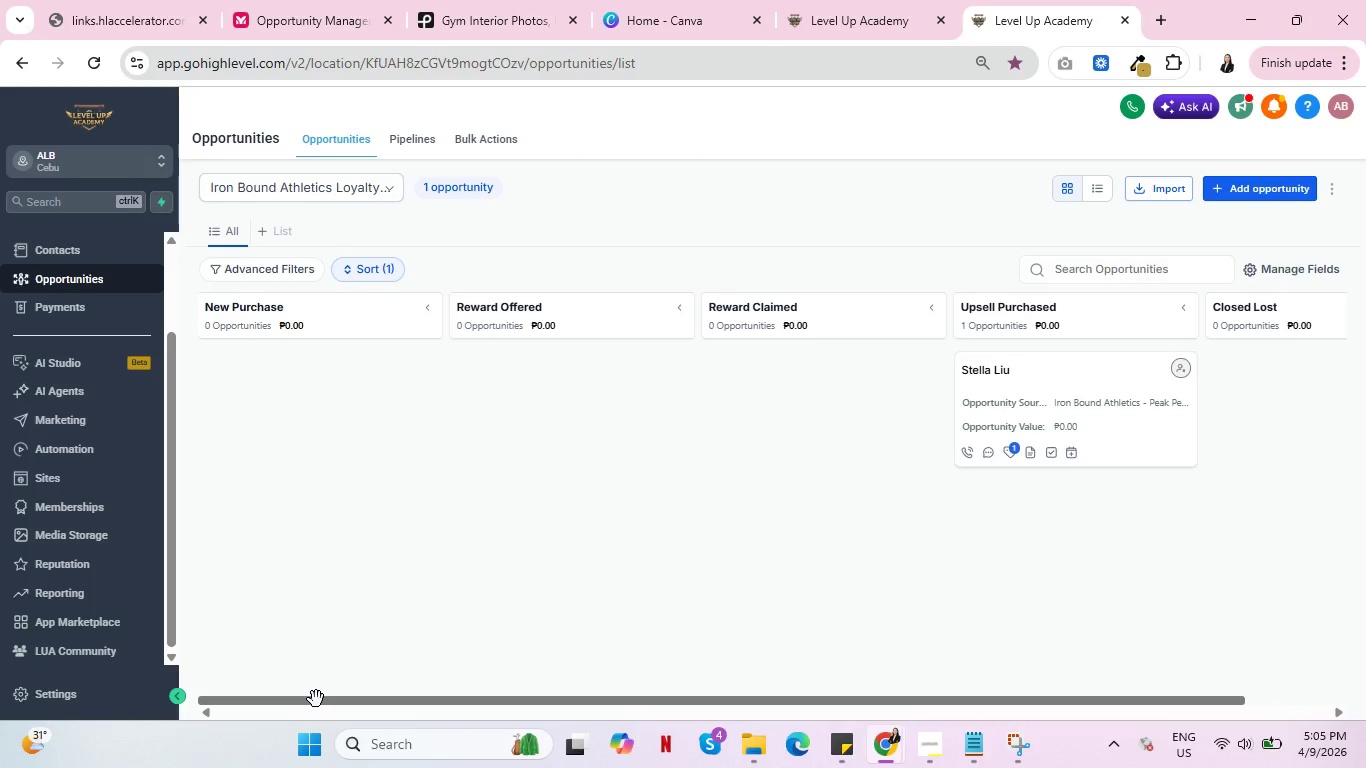 
left_click_drag(start_coordinate=[316, 699], to_coordinate=[276, 692])
 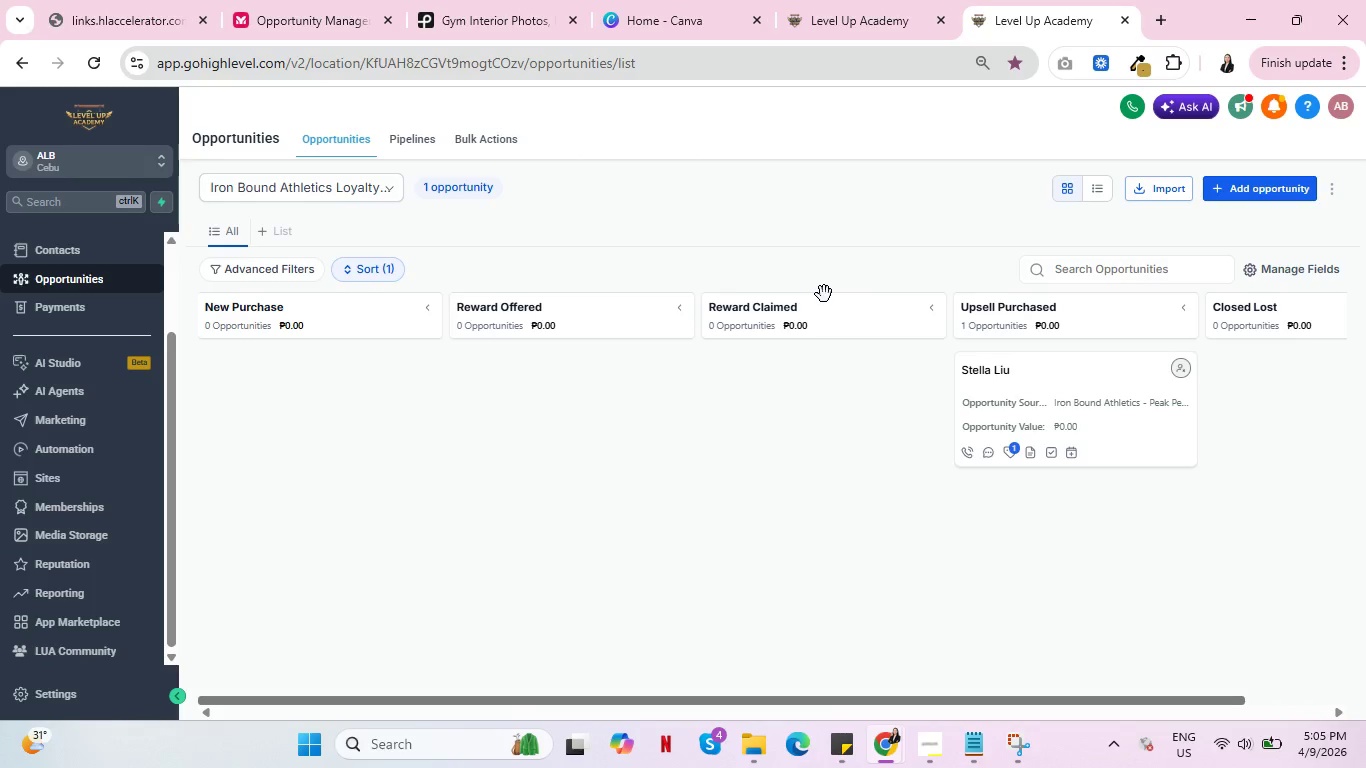 
left_click([830, 0])
 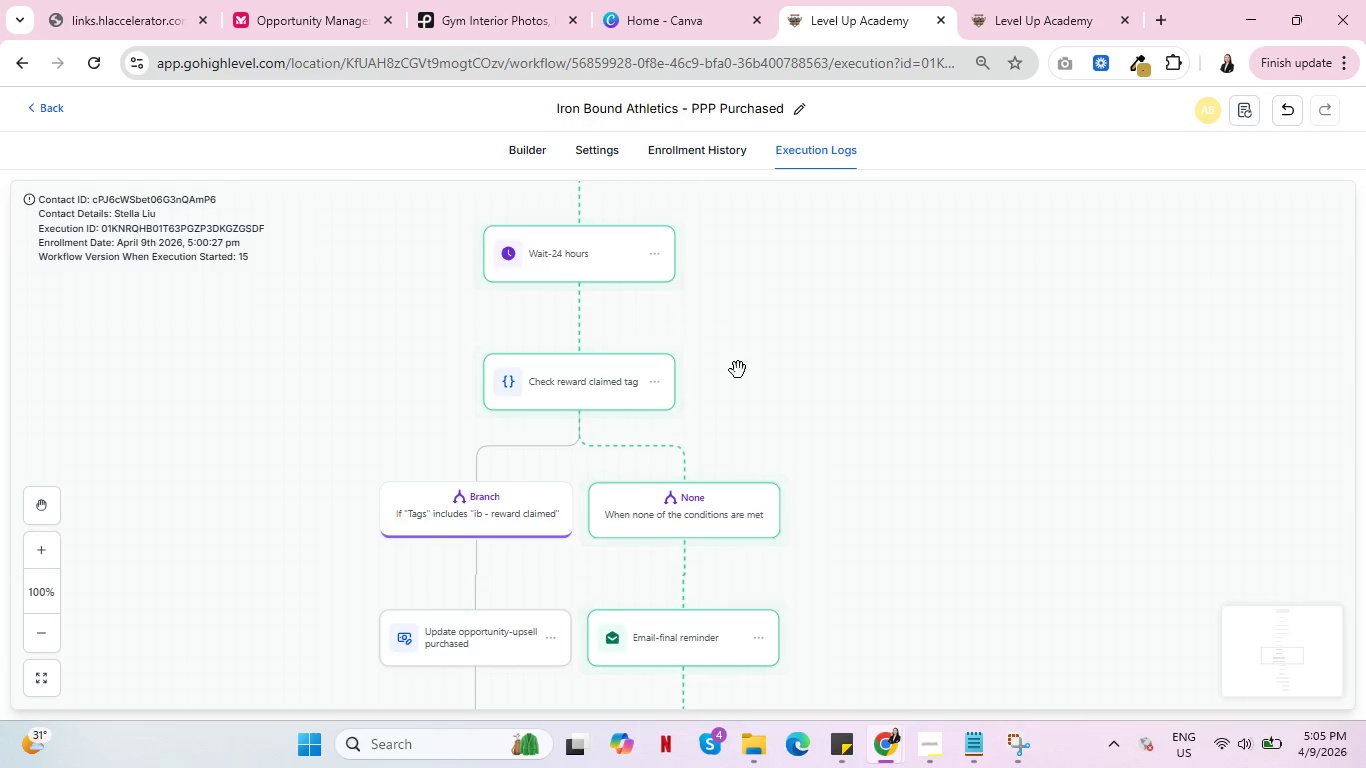 
scroll: coordinate [787, 442], scroll_direction: down, amount: 17.0
 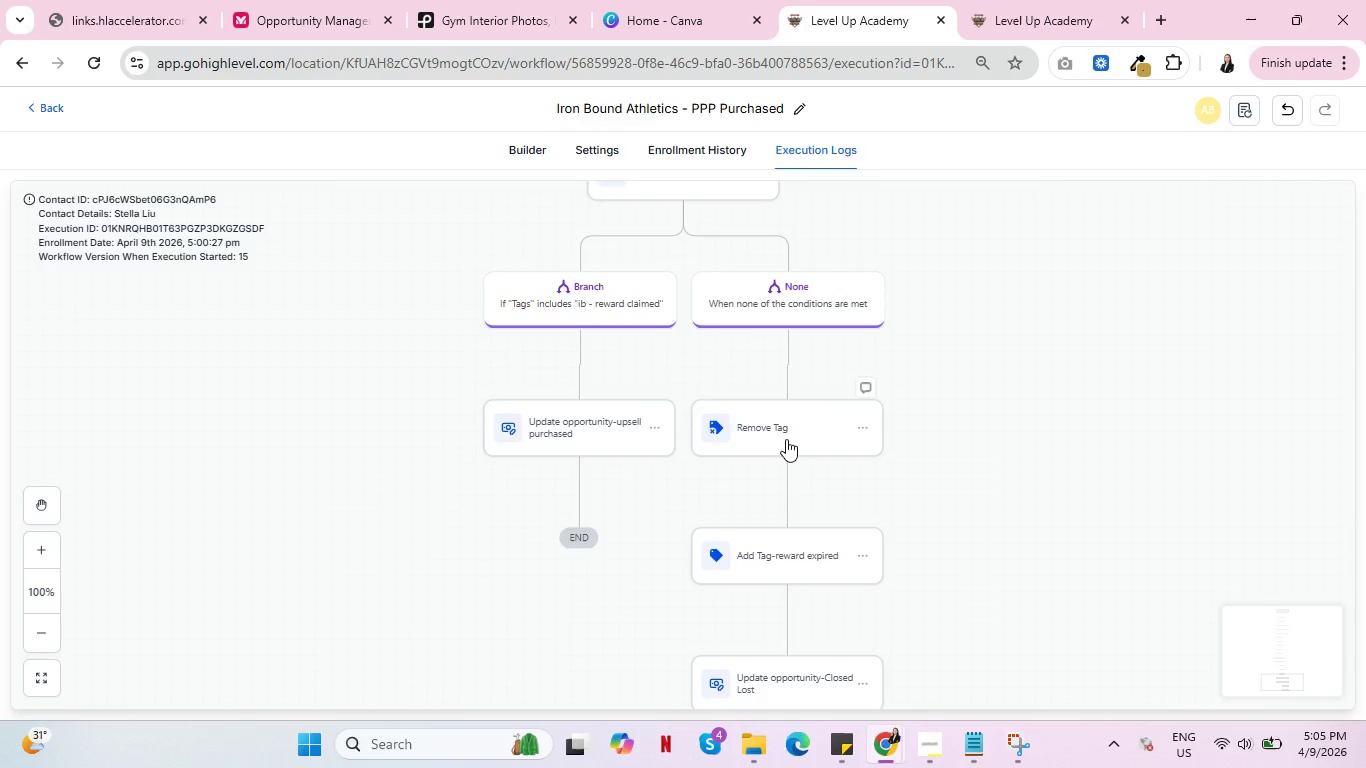 
scroll: coordinate [794, 431], scroll_direction: up, amount: 11.0
 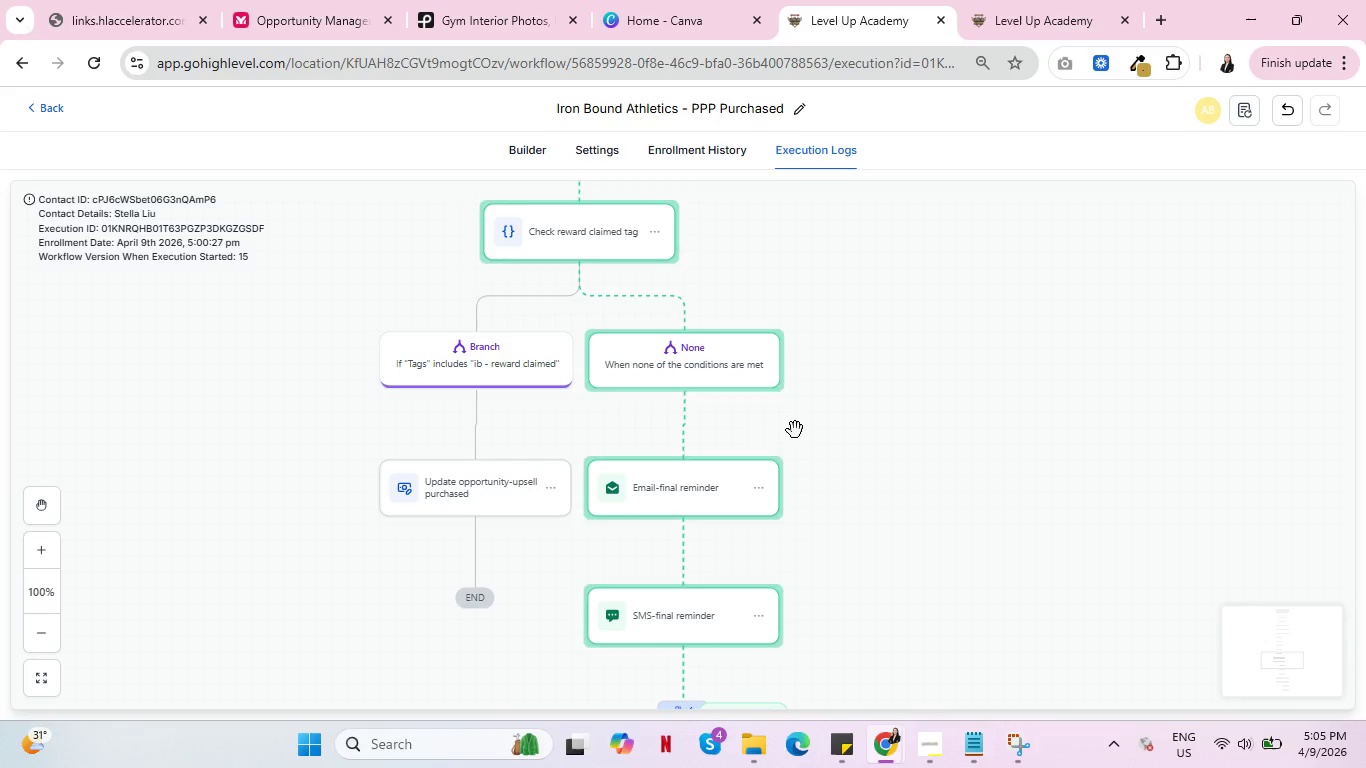 
scroll: coordinate [795, 430], scroll_direction: down, amount: 5.0
 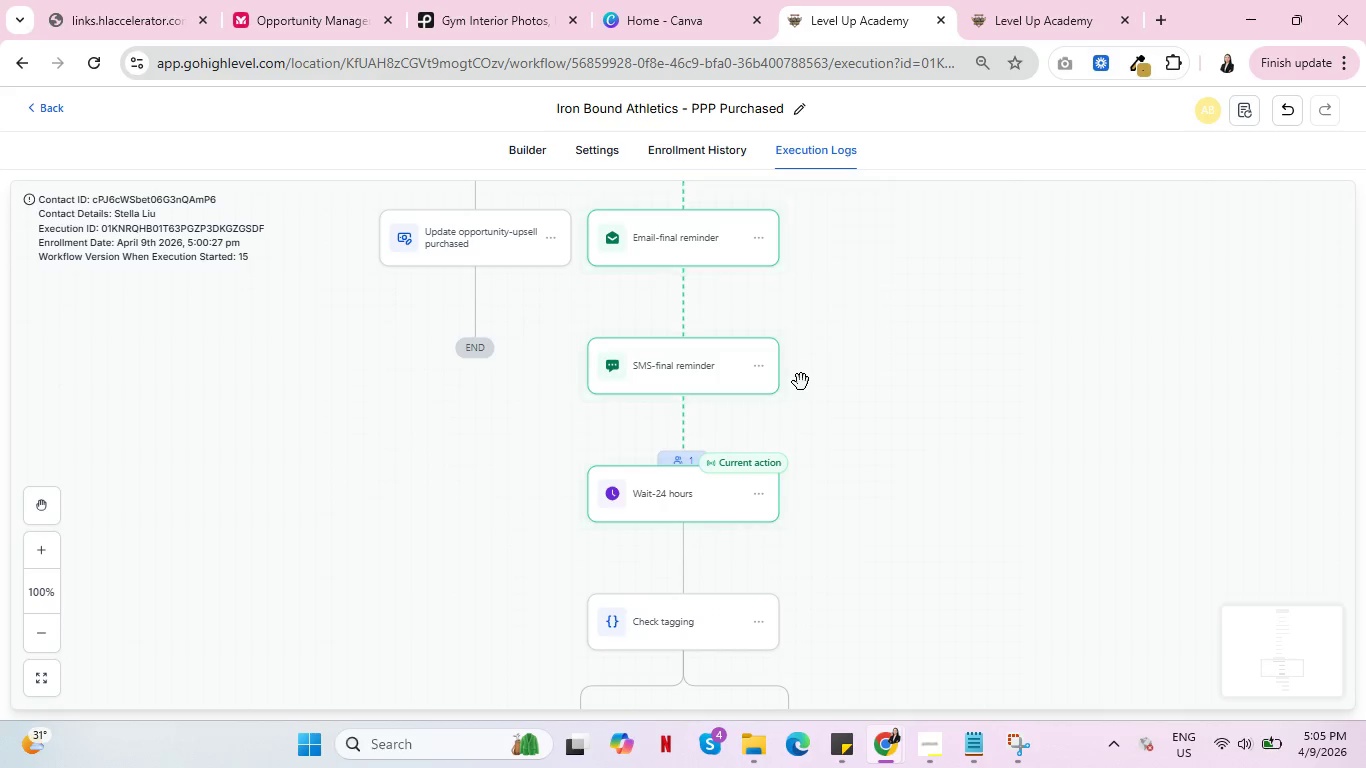 
left_click([1046, 0])
 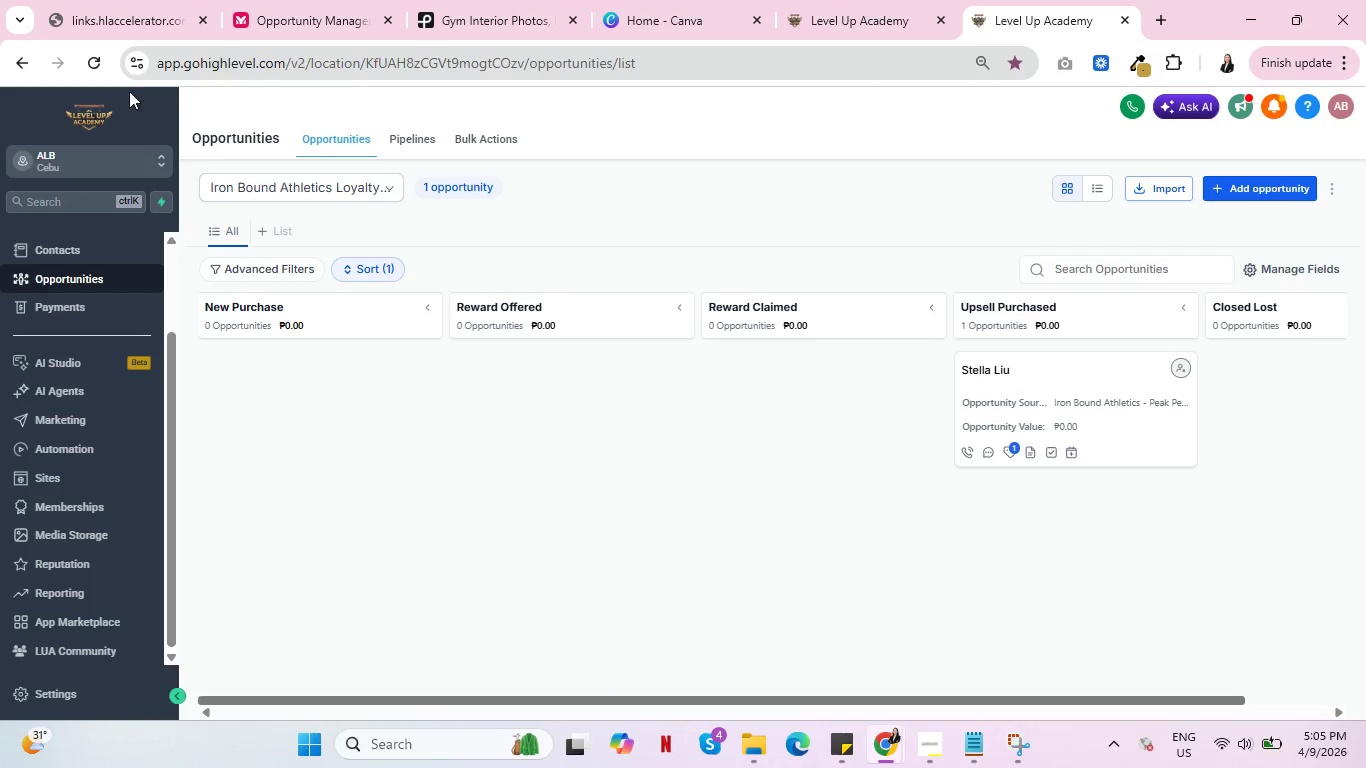 
left_click([99, 69])
 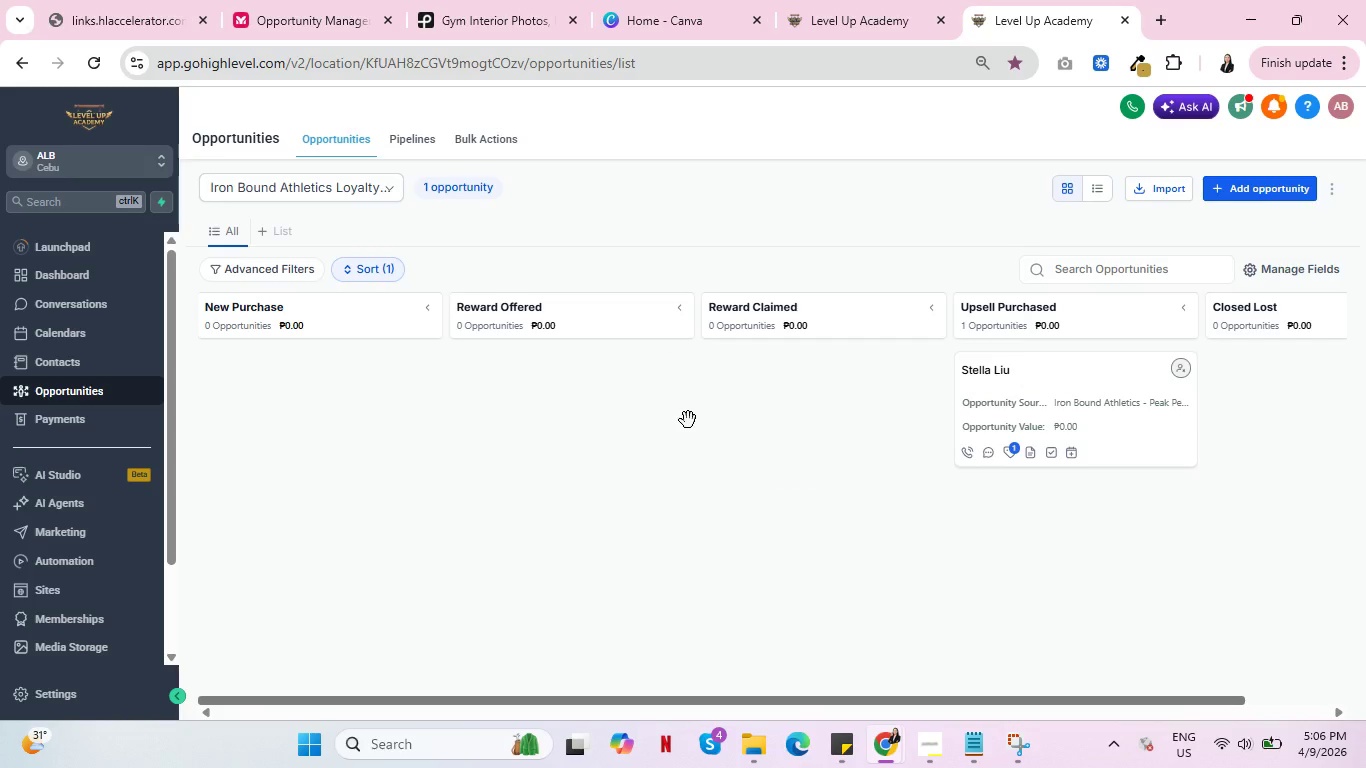 
wait(42.64)
 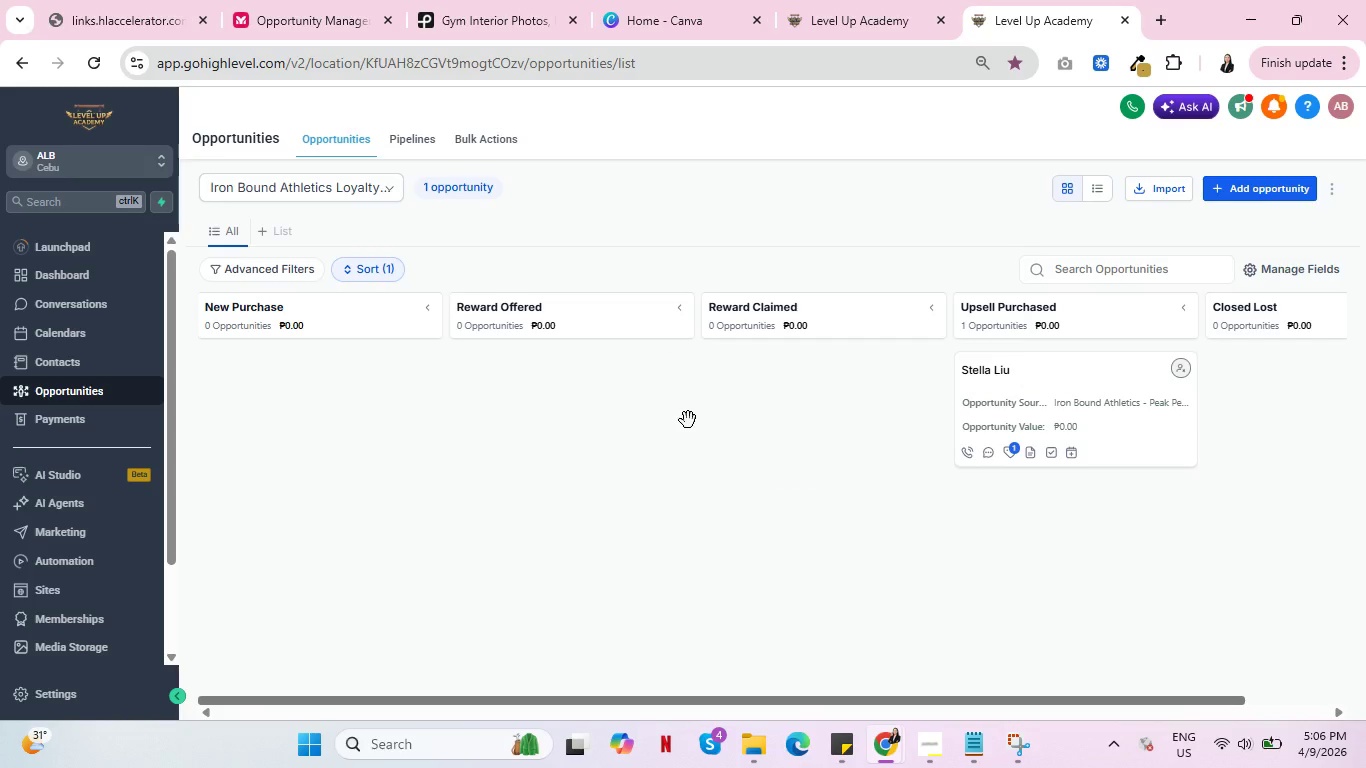 
left_click([735, 147])
 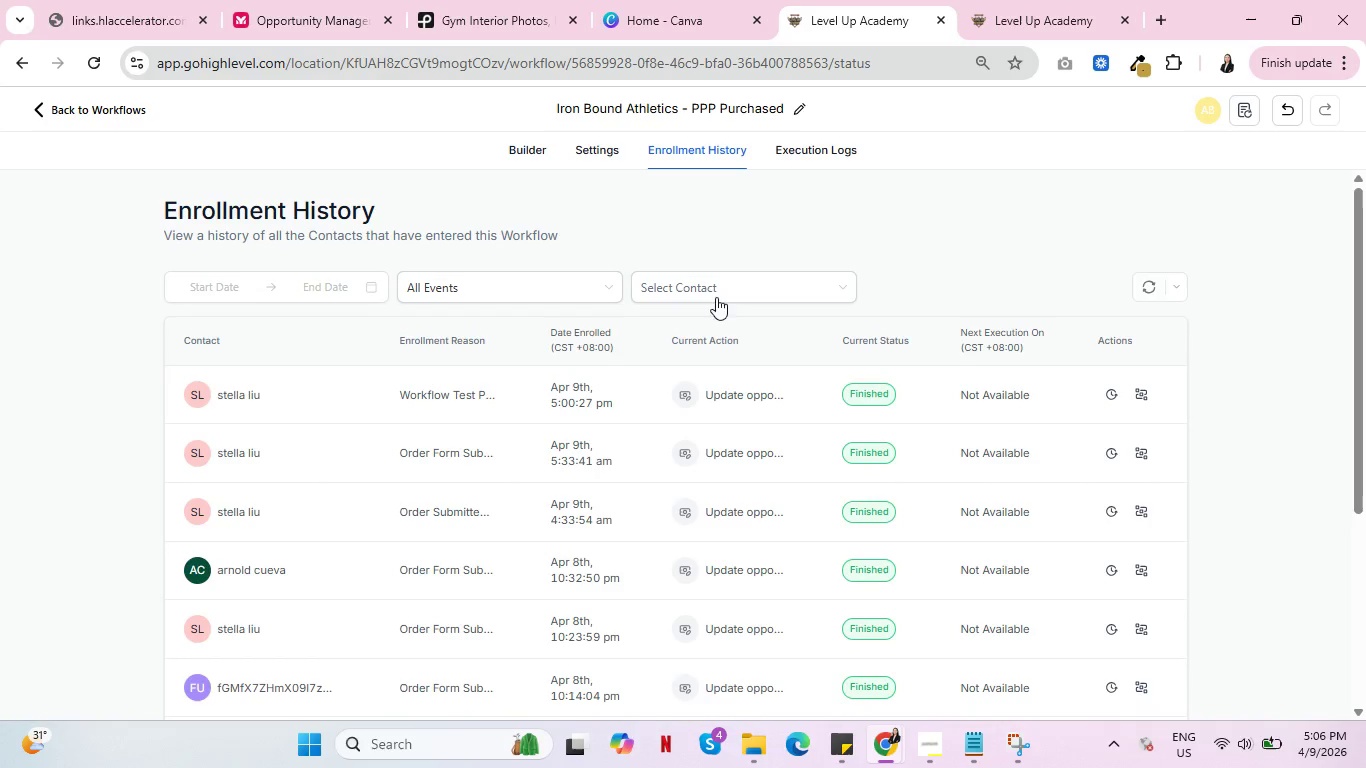 
mouse_move([744, 383])
 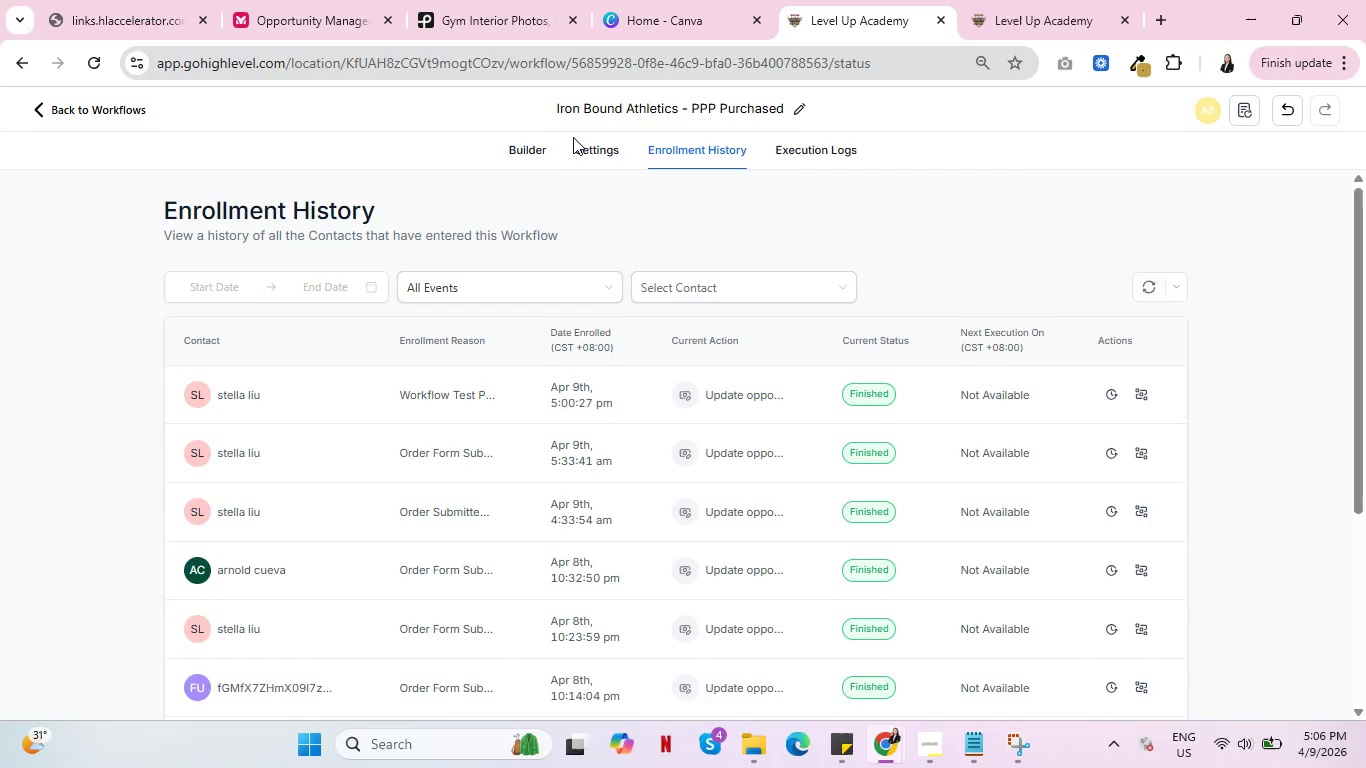 
left_click([528, 150])
 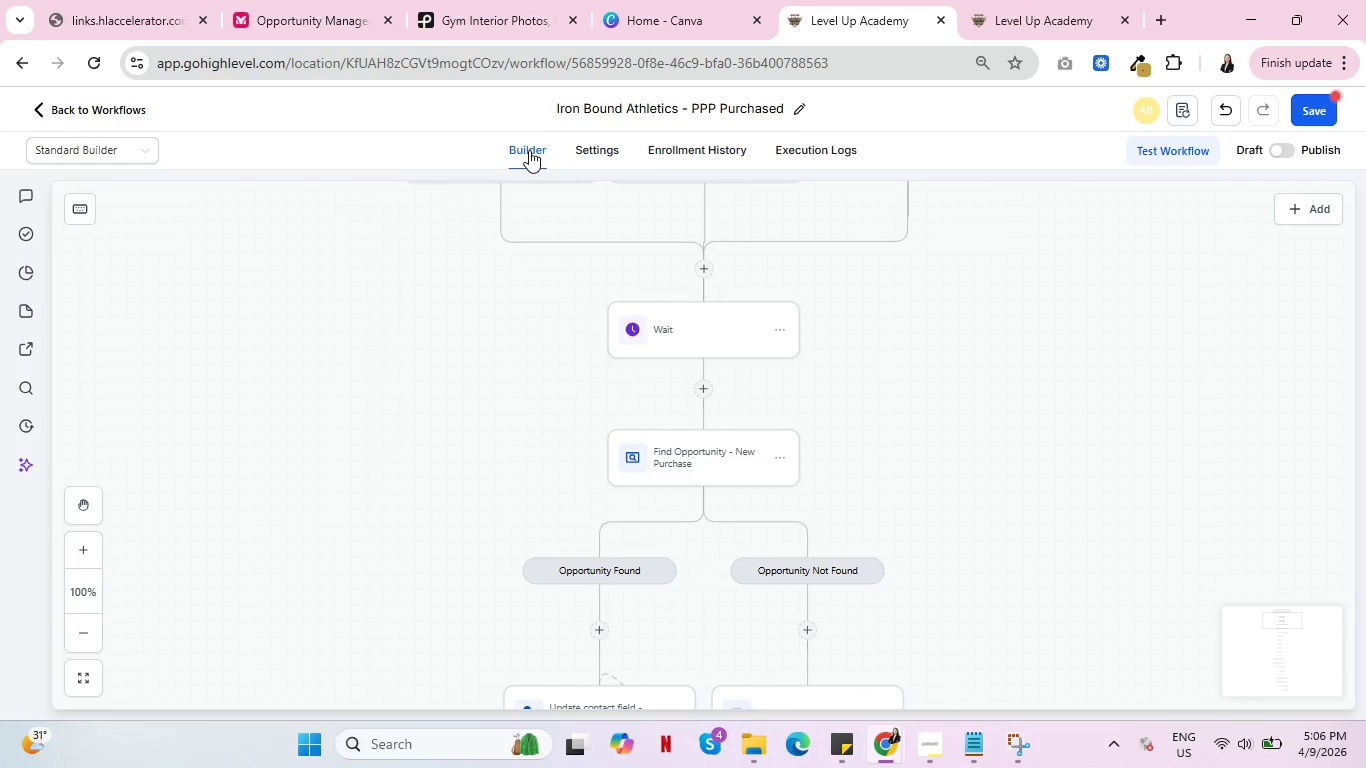 
wait(6.41)
 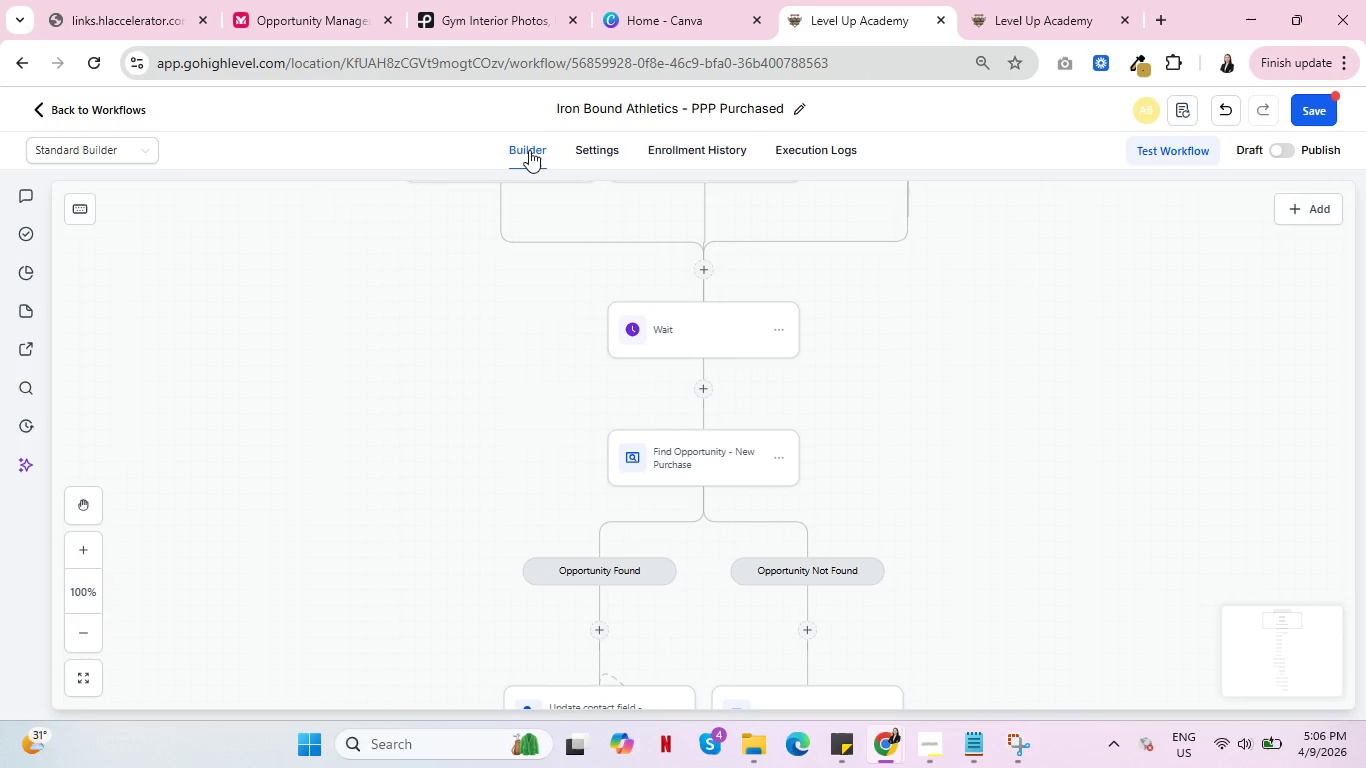 
scroll: coordinate [978, 436], scroll_direction: down, amount: 3.0
 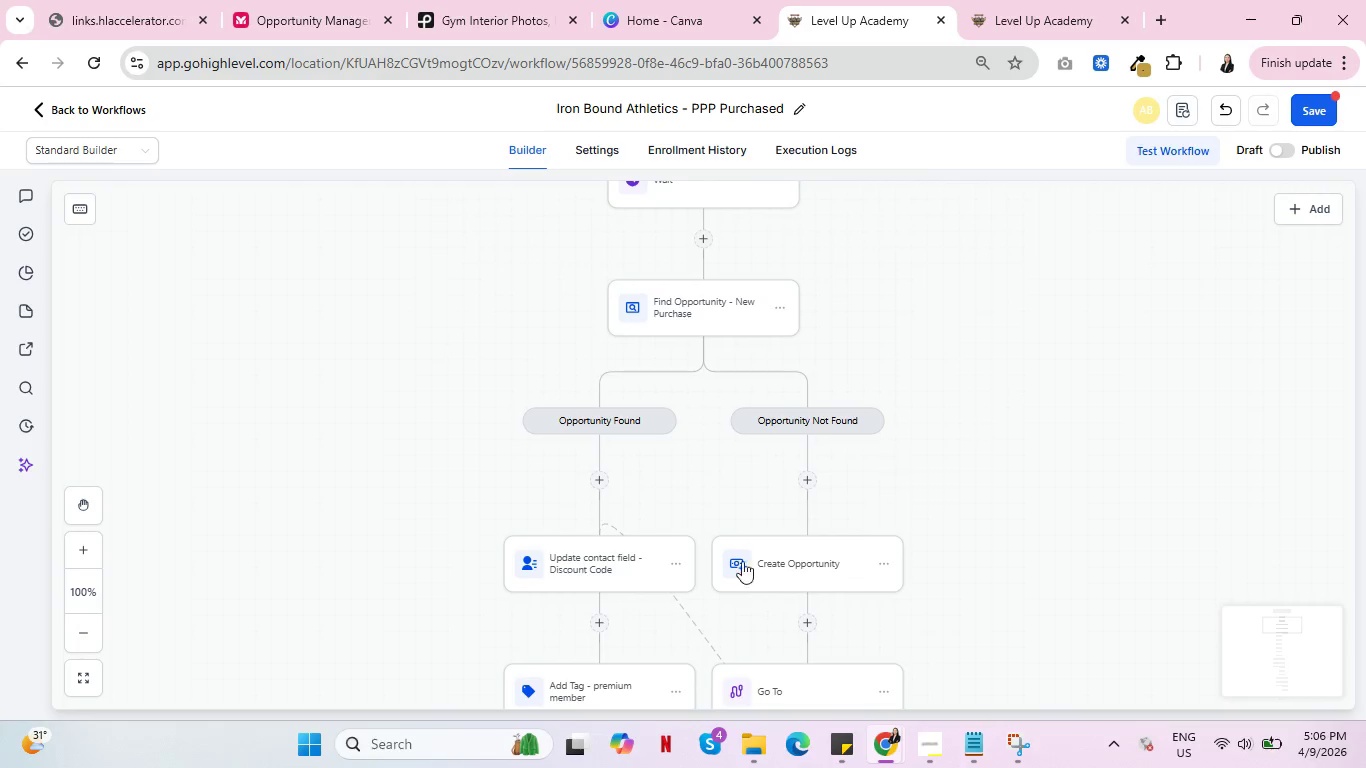 
left_click([573, 572])
 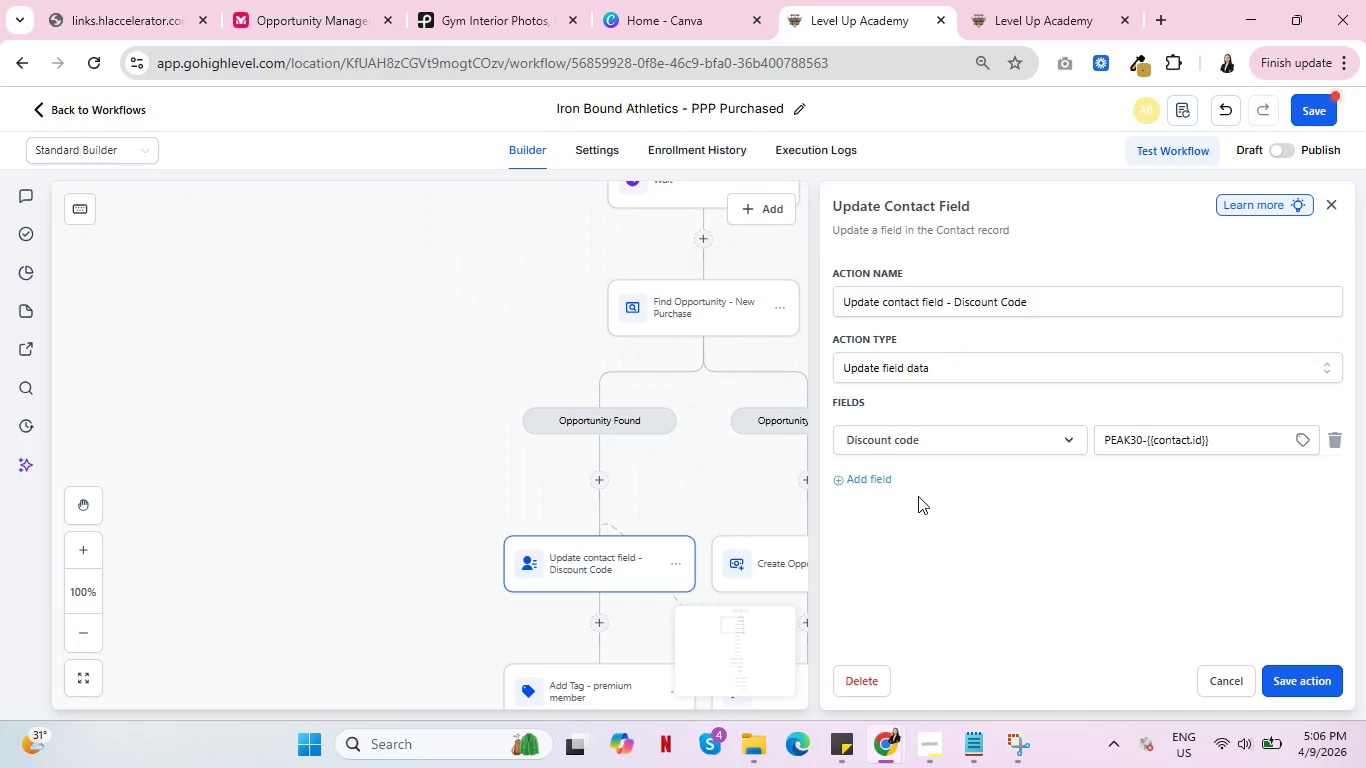 
left_click([870, 480])
 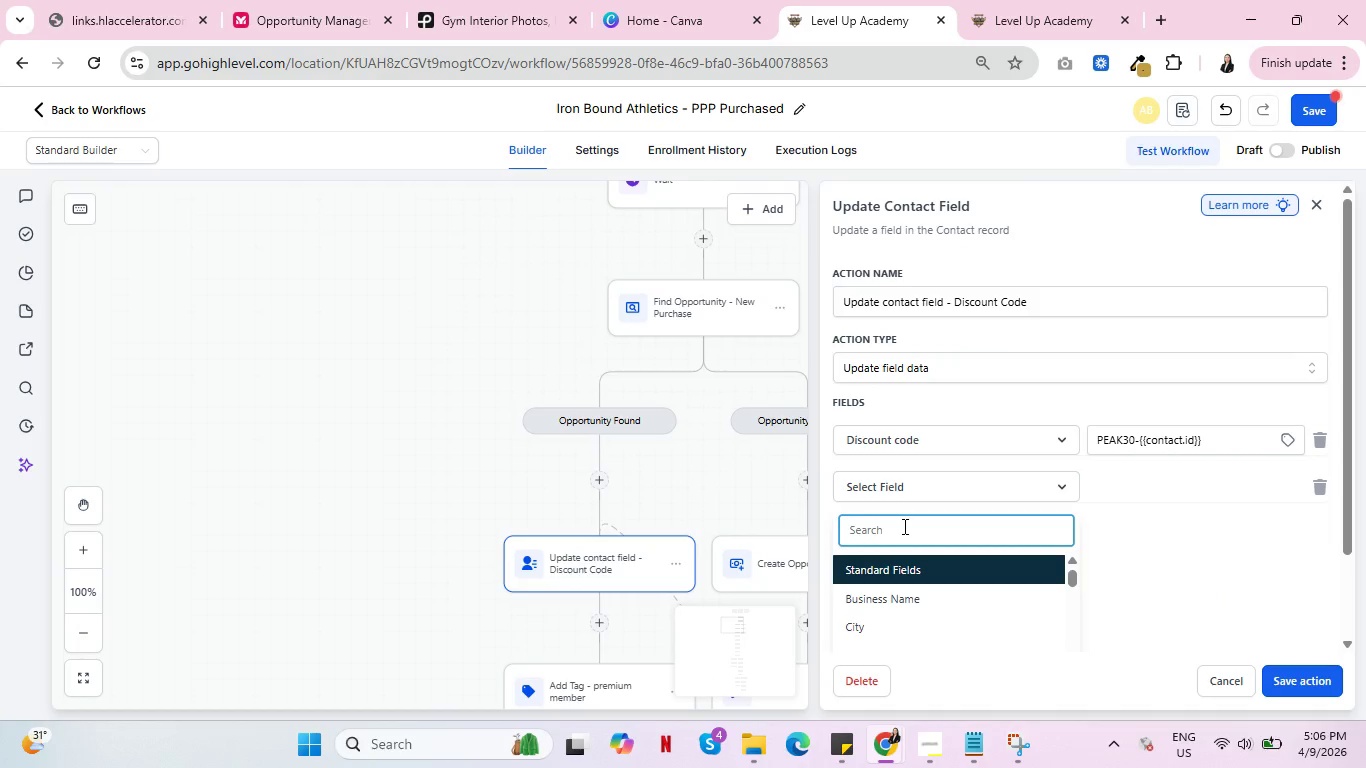 
type(purchase)
 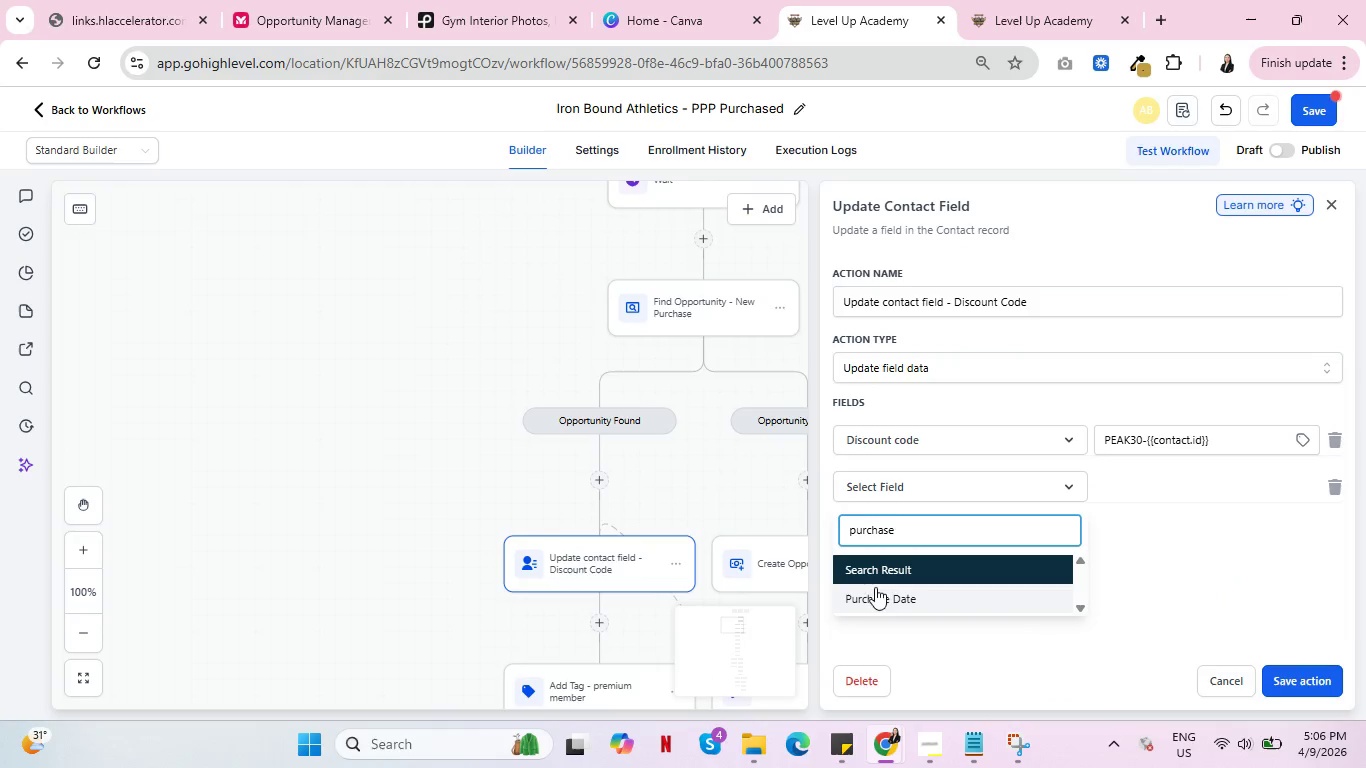 
left_click([927, 604])
 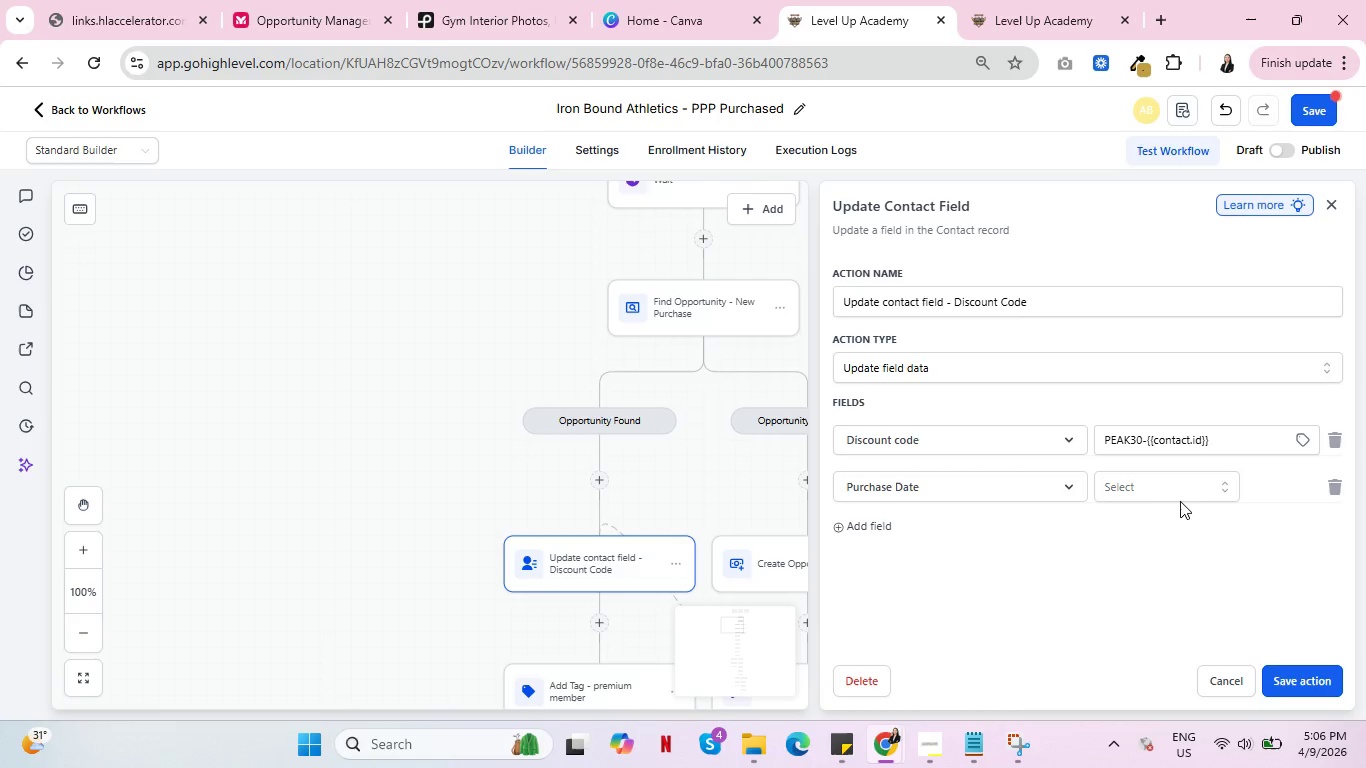 
left_click([1181, 495])
 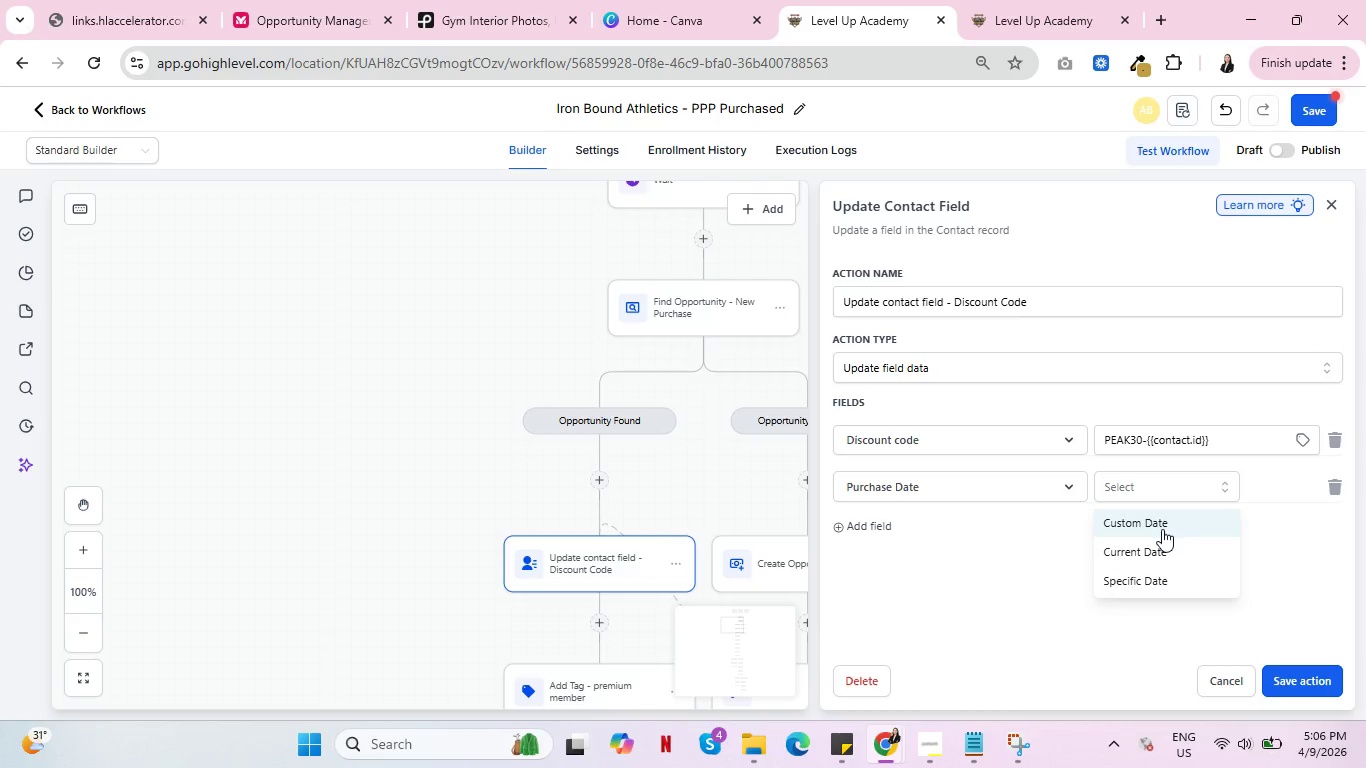 
left_click([1157, 547])
 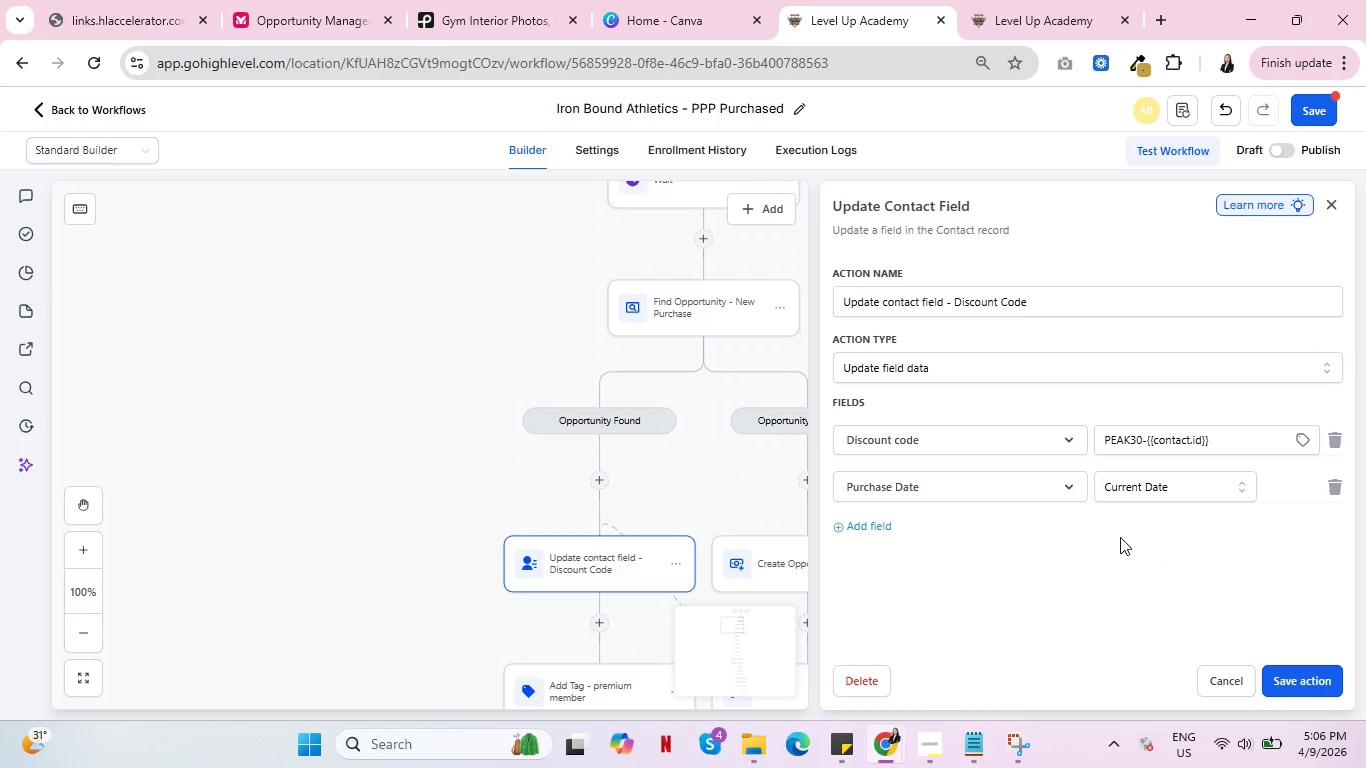 
wait(9.72)
 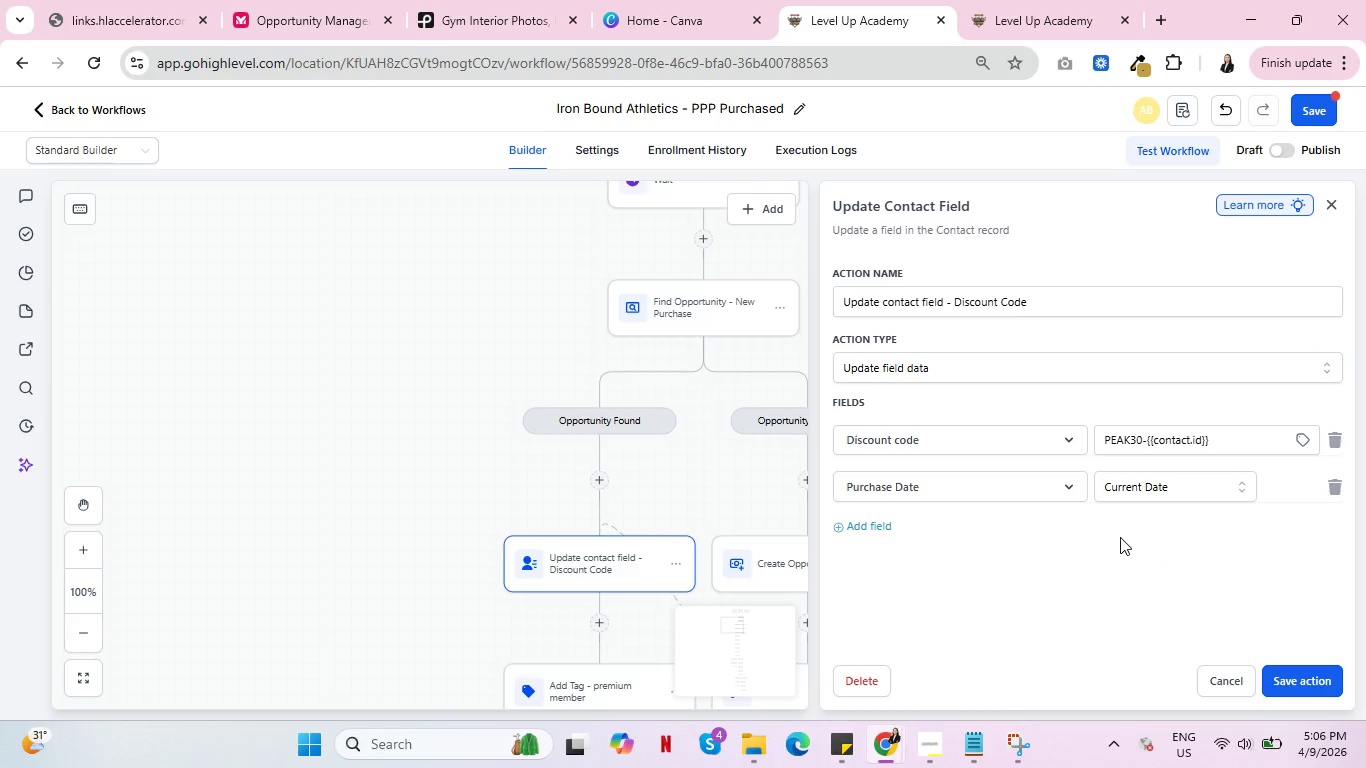 
left_click([1184, 479])
 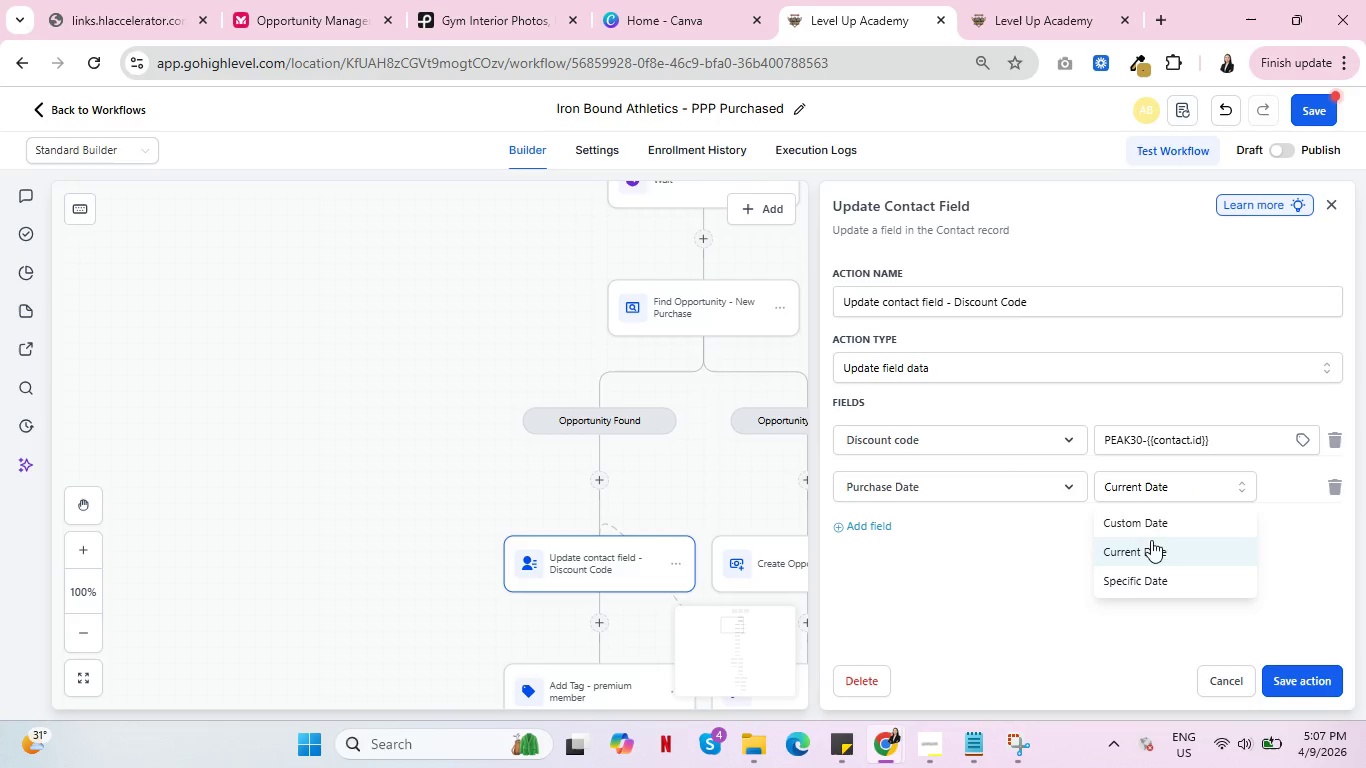 
left_click([1156, 533])
 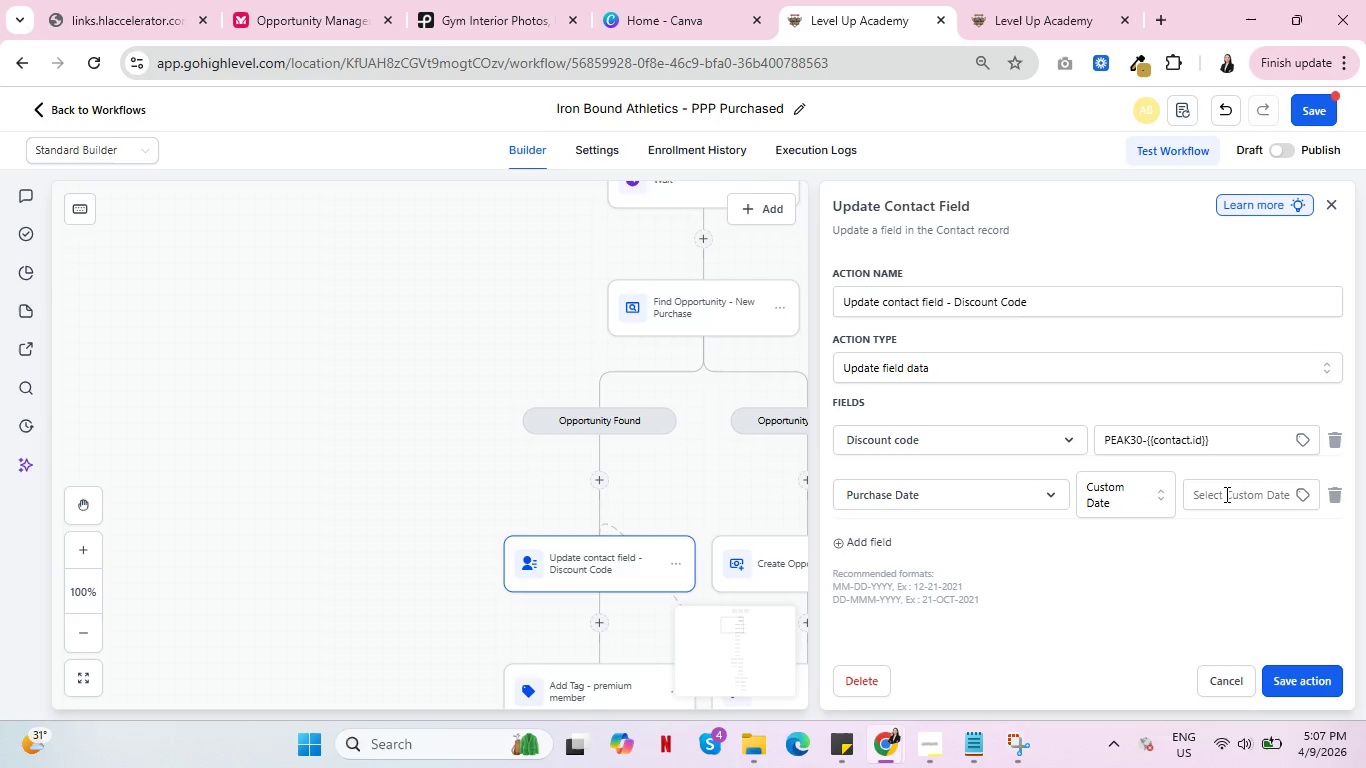 
left_click([1233, 491])
 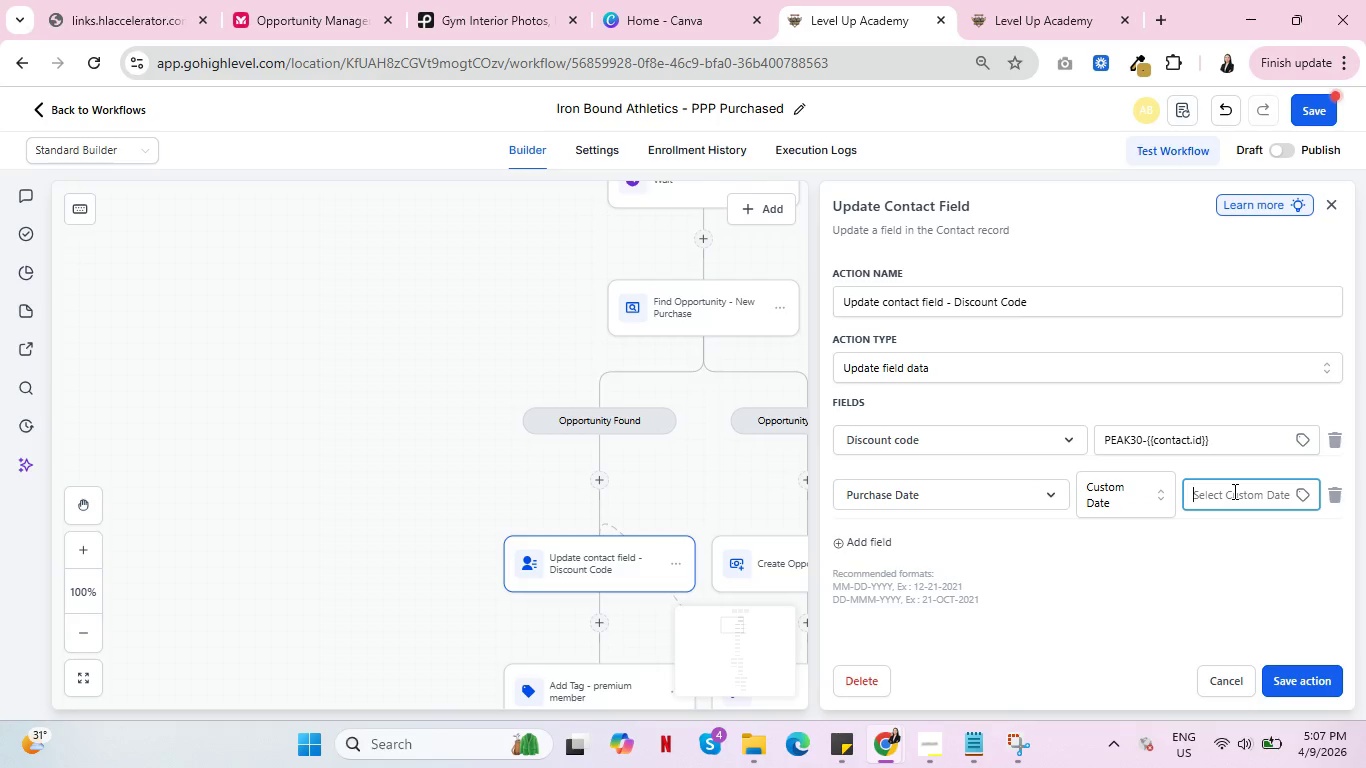 
type({{now}})
 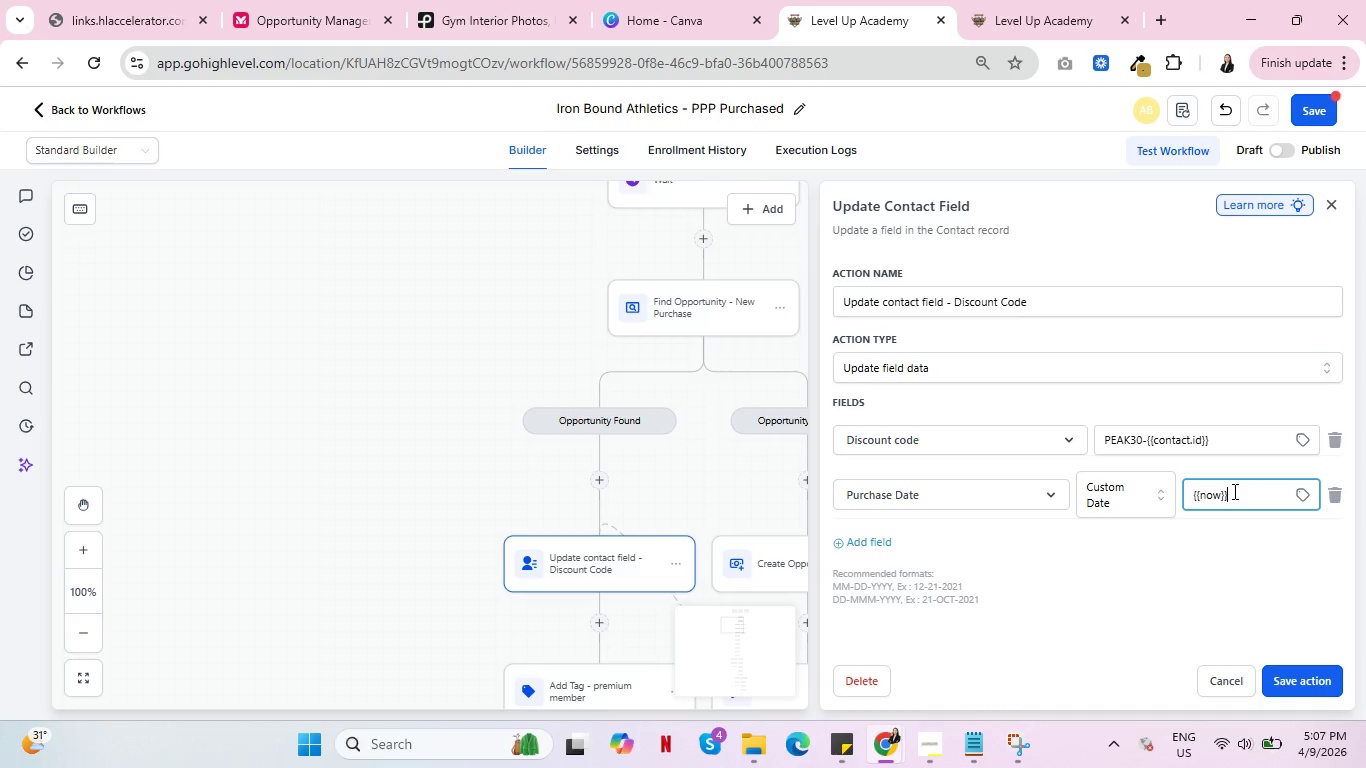 
left_click([883, 536])
 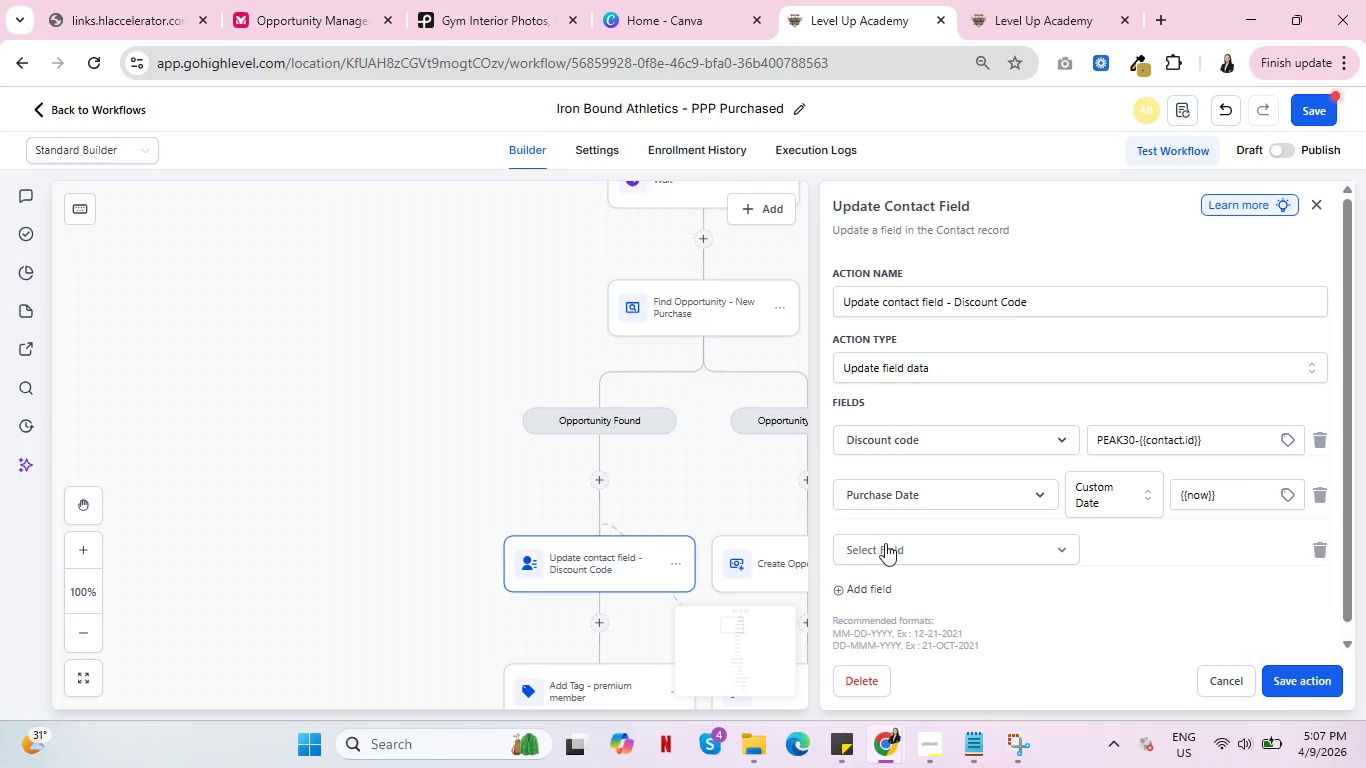 
left_click([894, 549])
 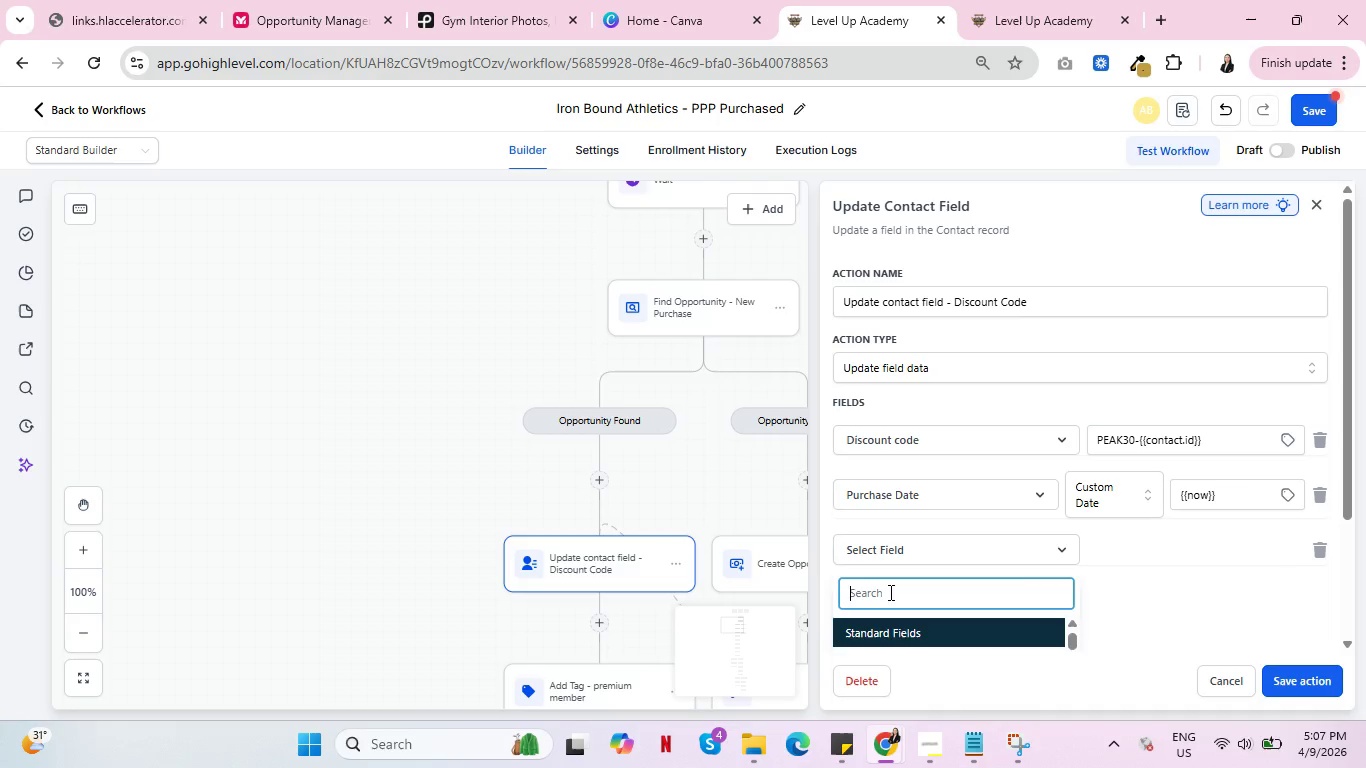 
type(rewardexpi)
 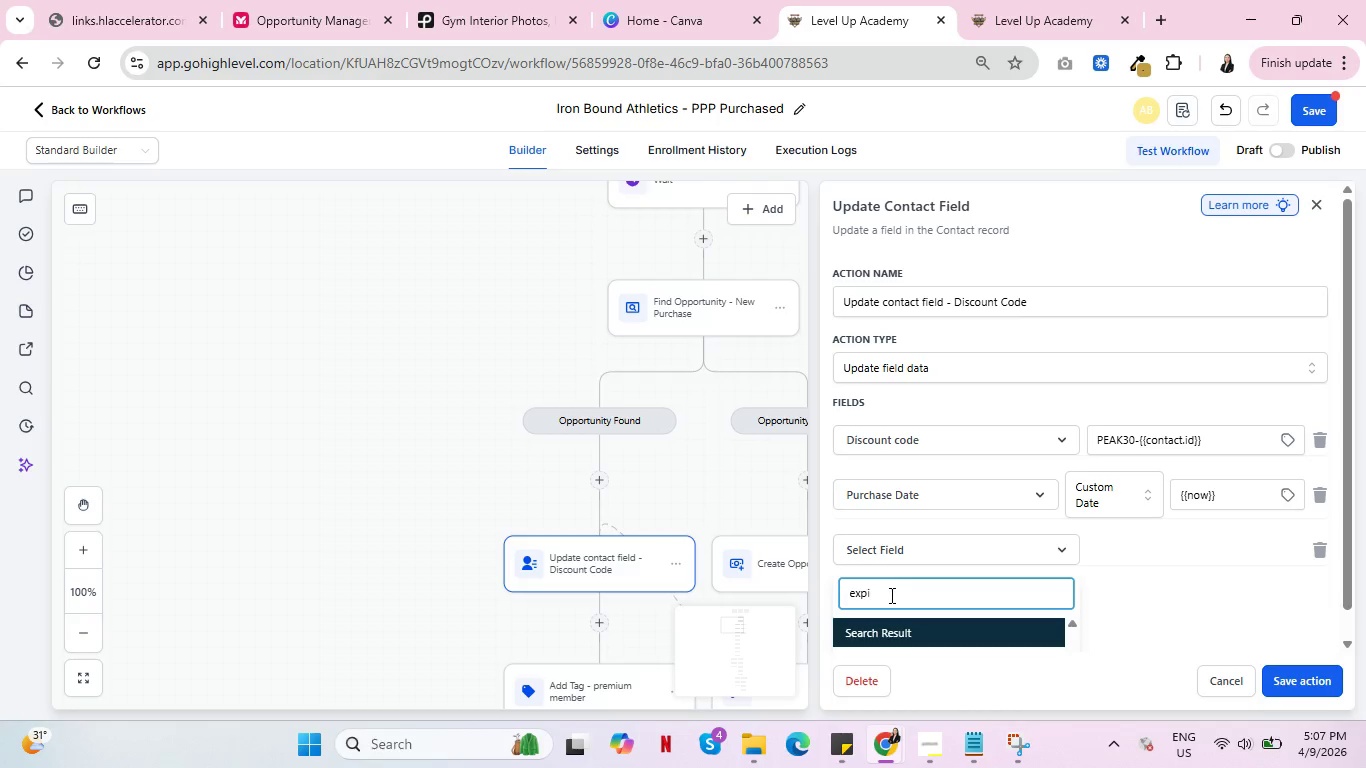 
hold_key(key=Backspace, duration=0.86)
 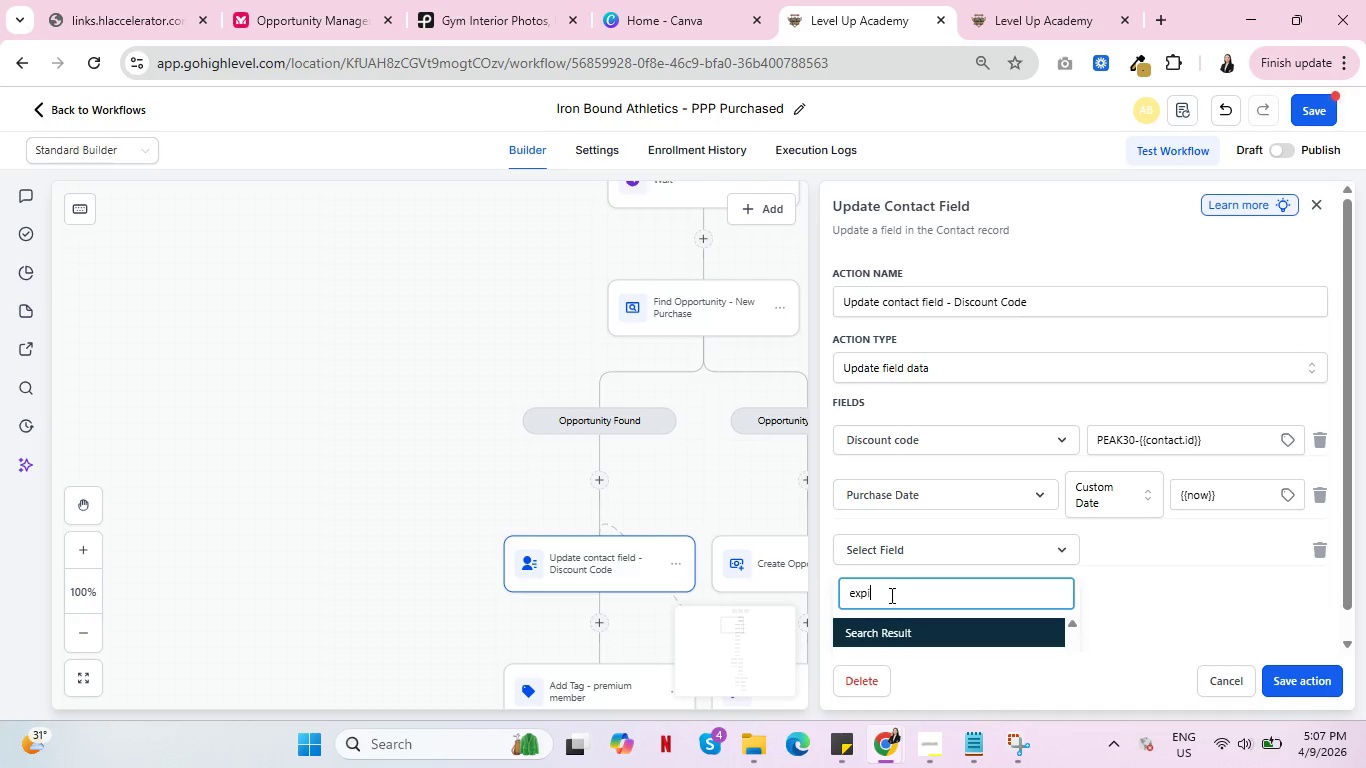 
scroll: coordinate [1143, 529], scroll_direction: down, amount: 3.0
 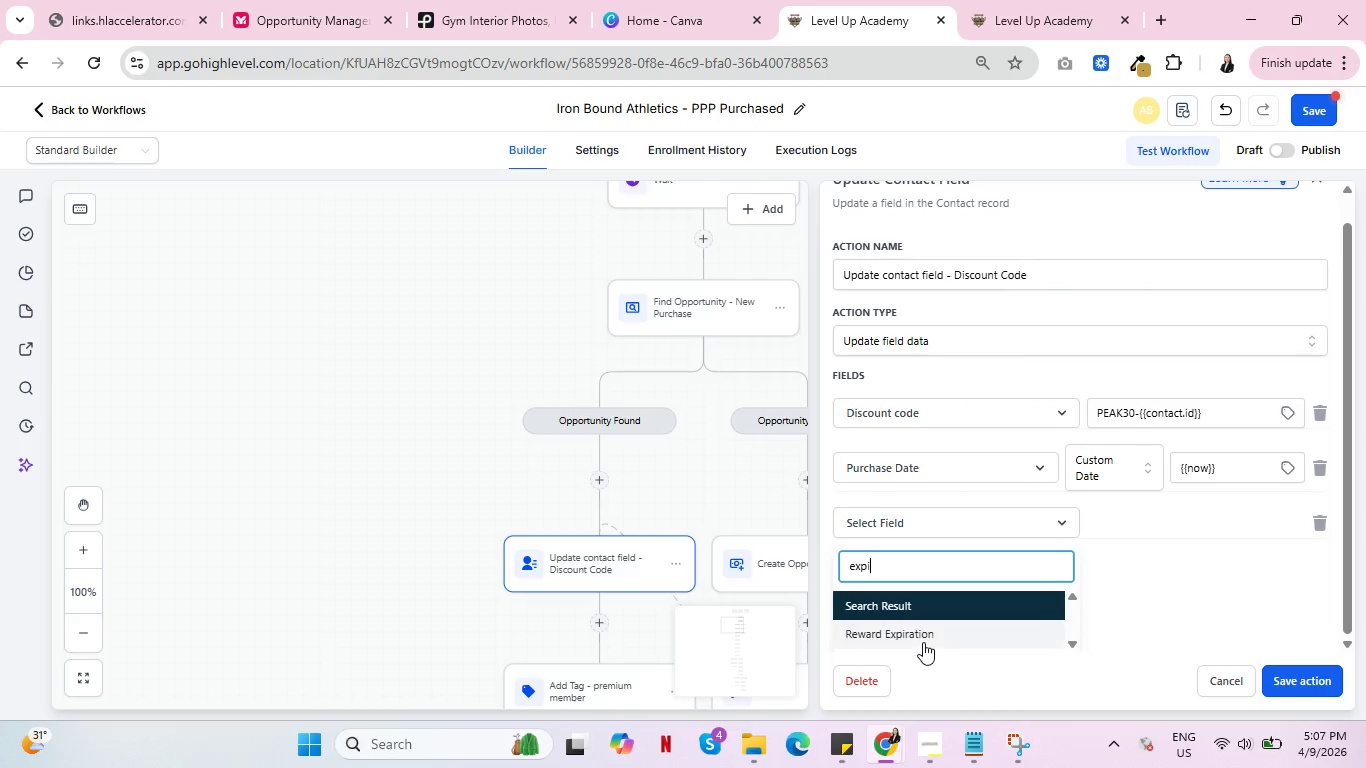 
left_click([923, 641])
 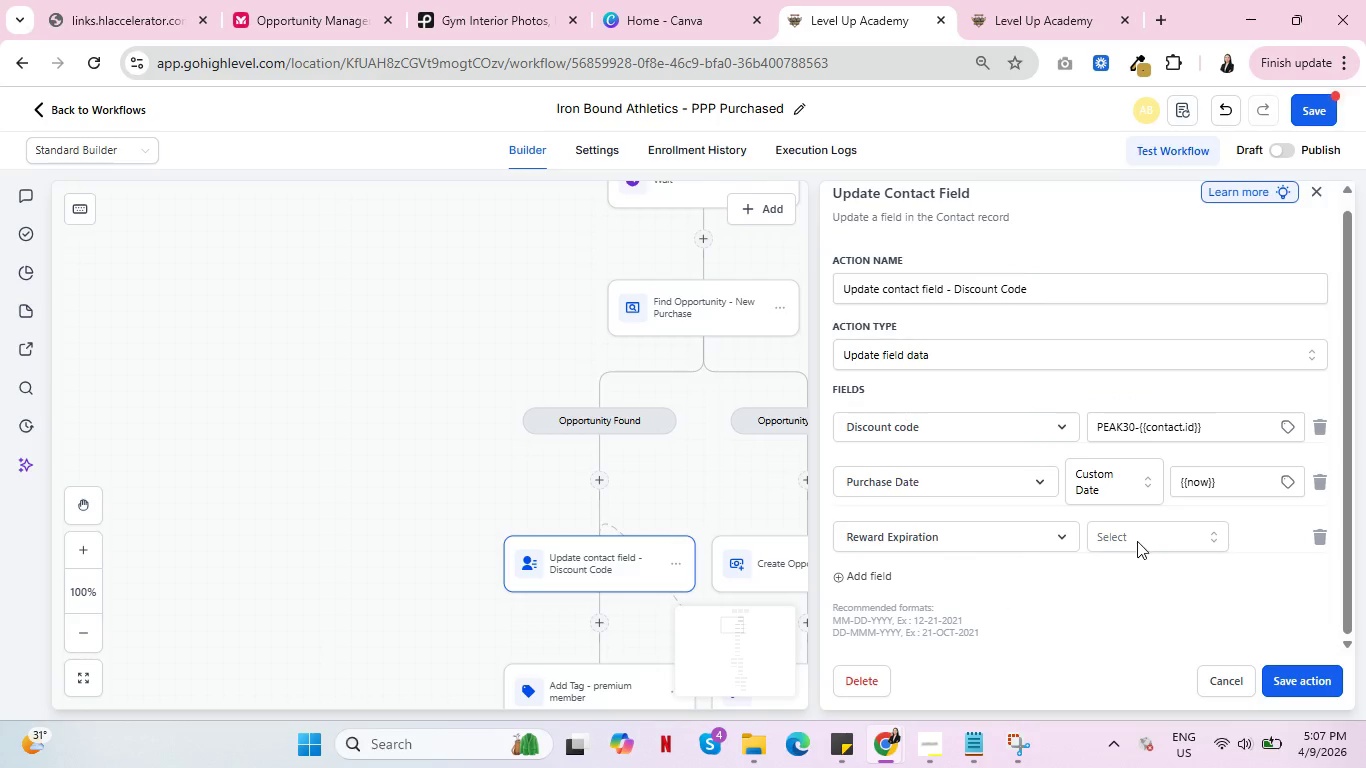 
left_click([1138, 540])
 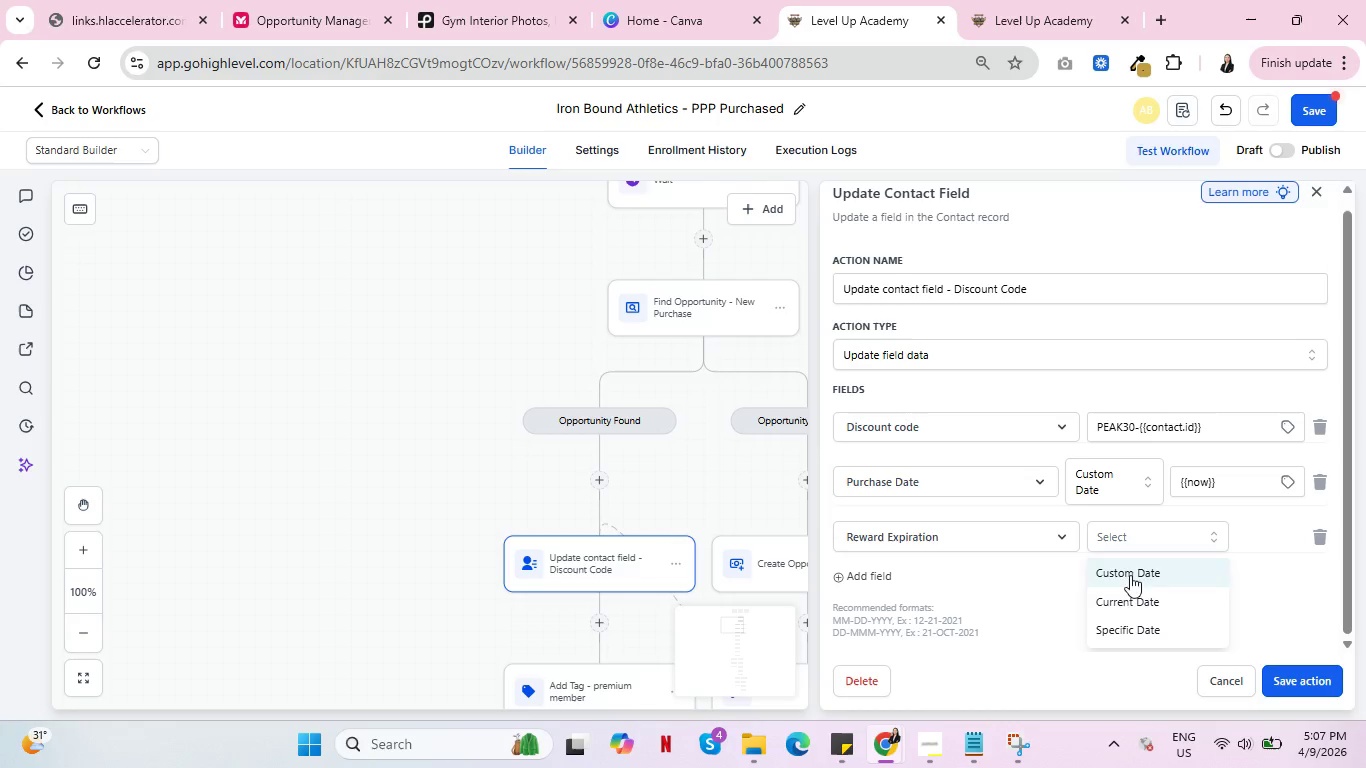 
left_click([1138, 571])
 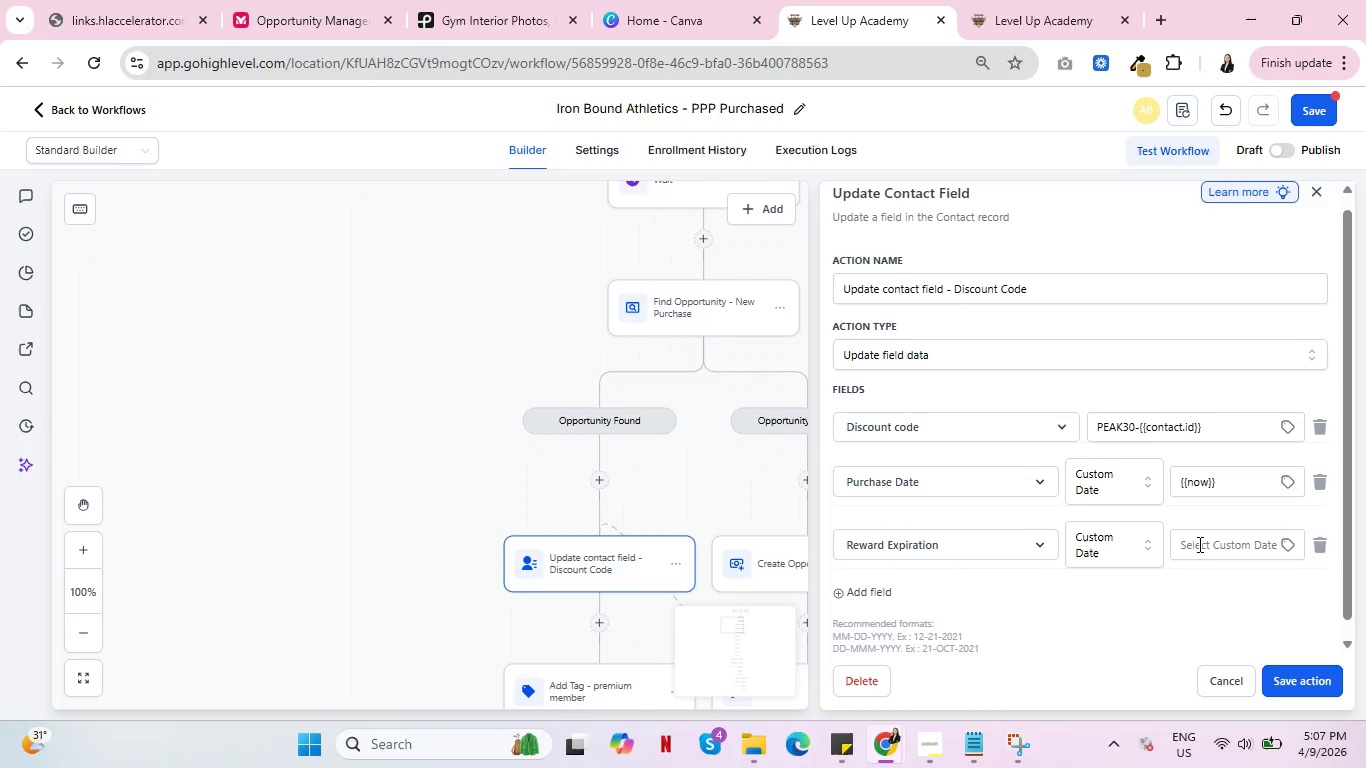 
left_click([1222, 538])
 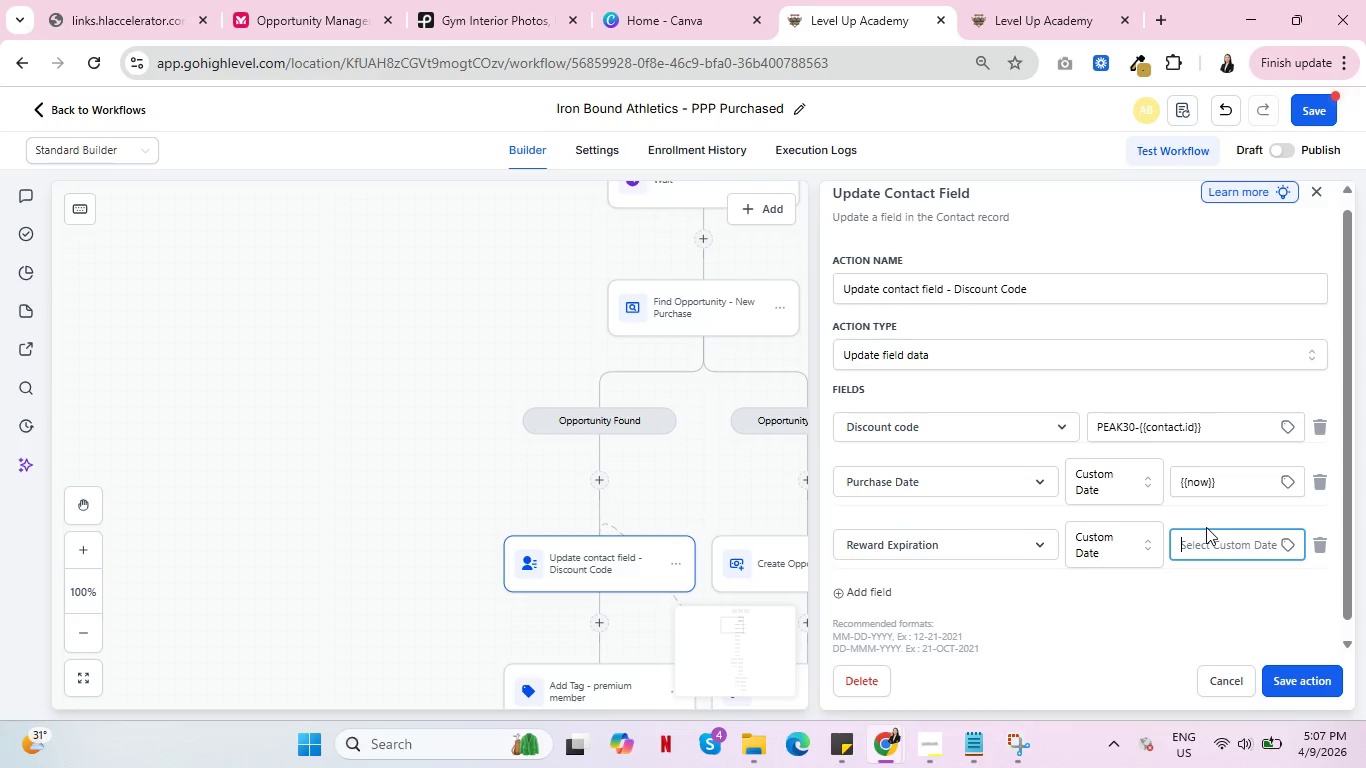 
type(n0w)
 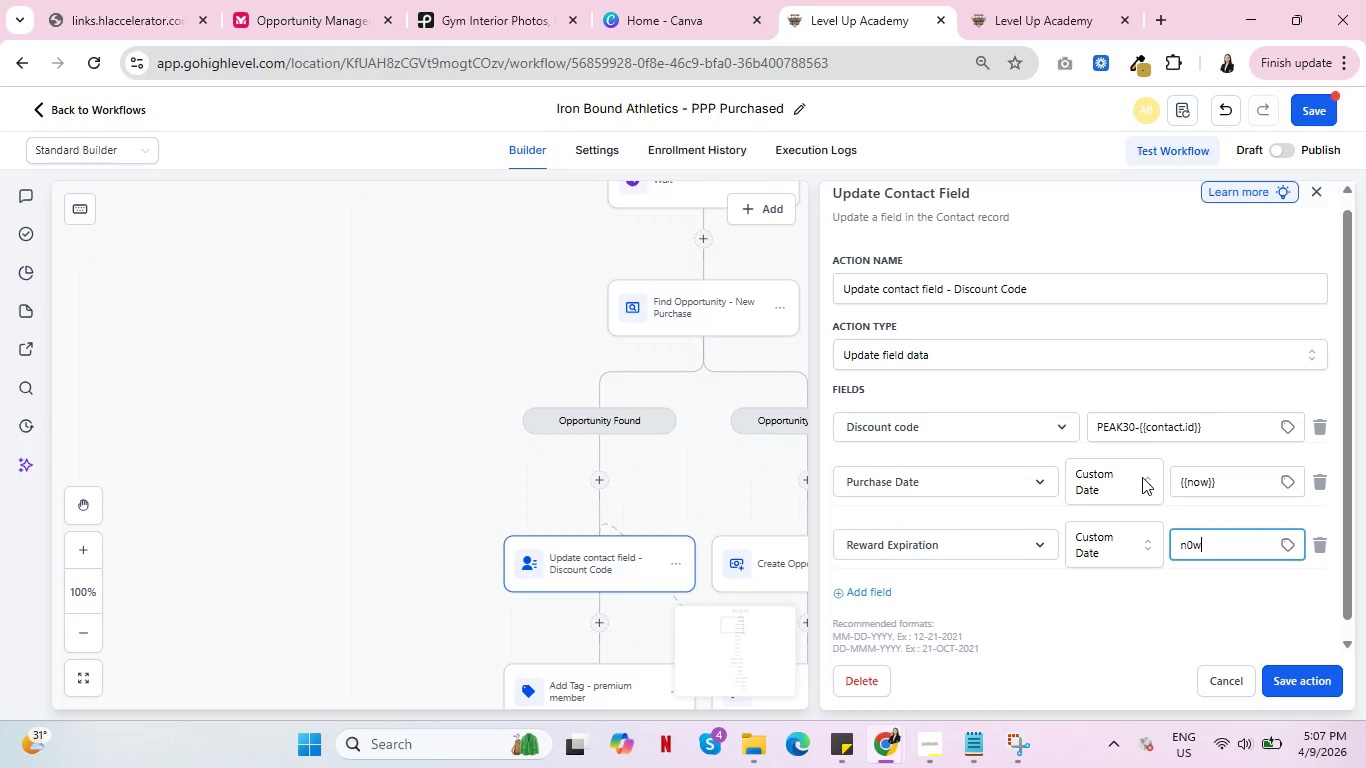 
key(Backspace)
key(Backspace)
key(Backspace)
type({{now)
 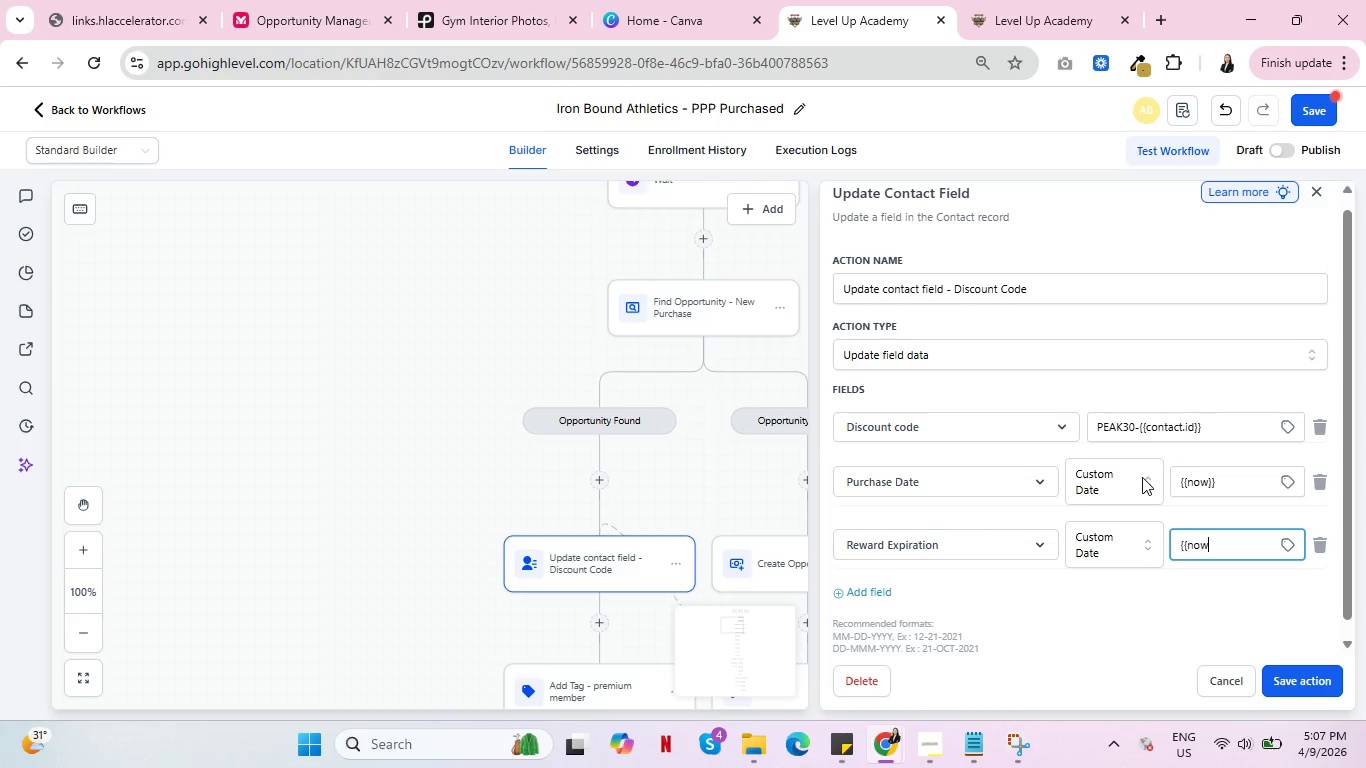 
key(Shift+Equal)
 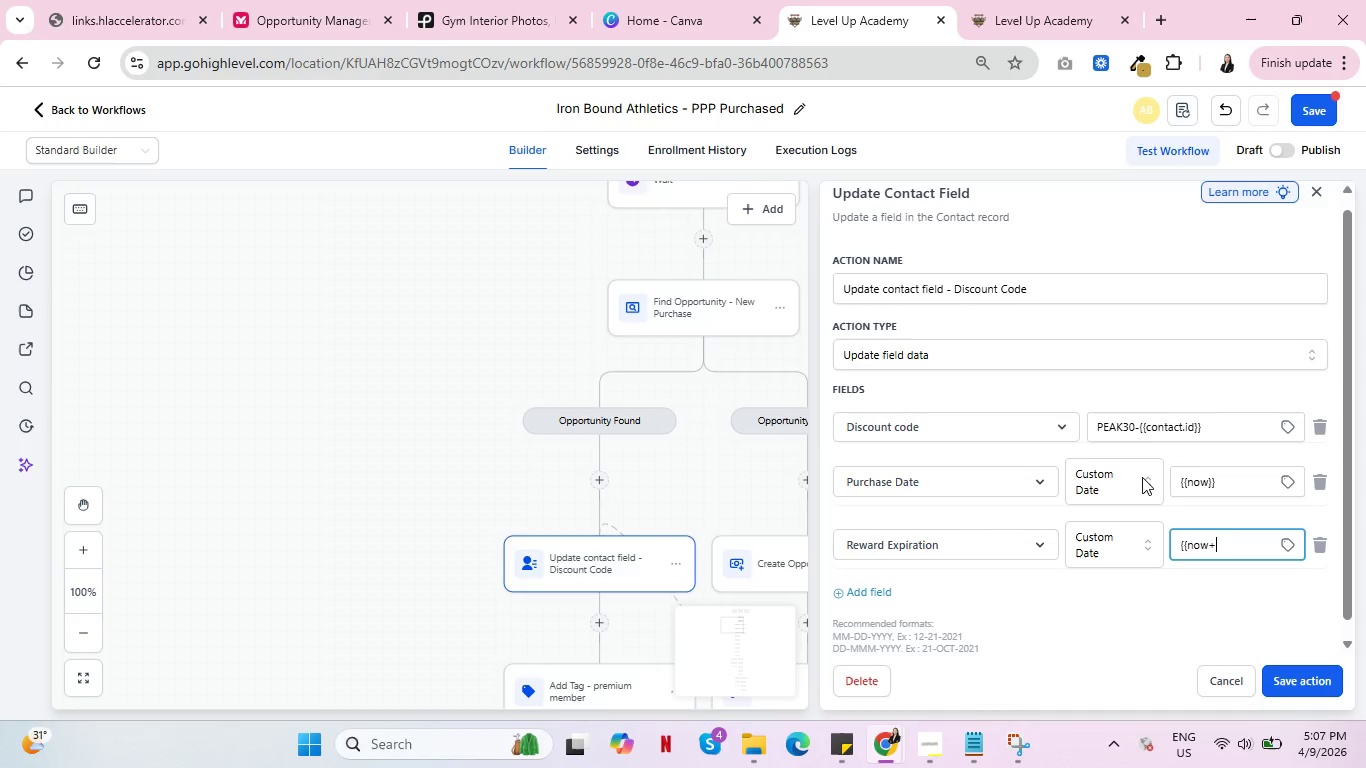 
wait(5.77)
 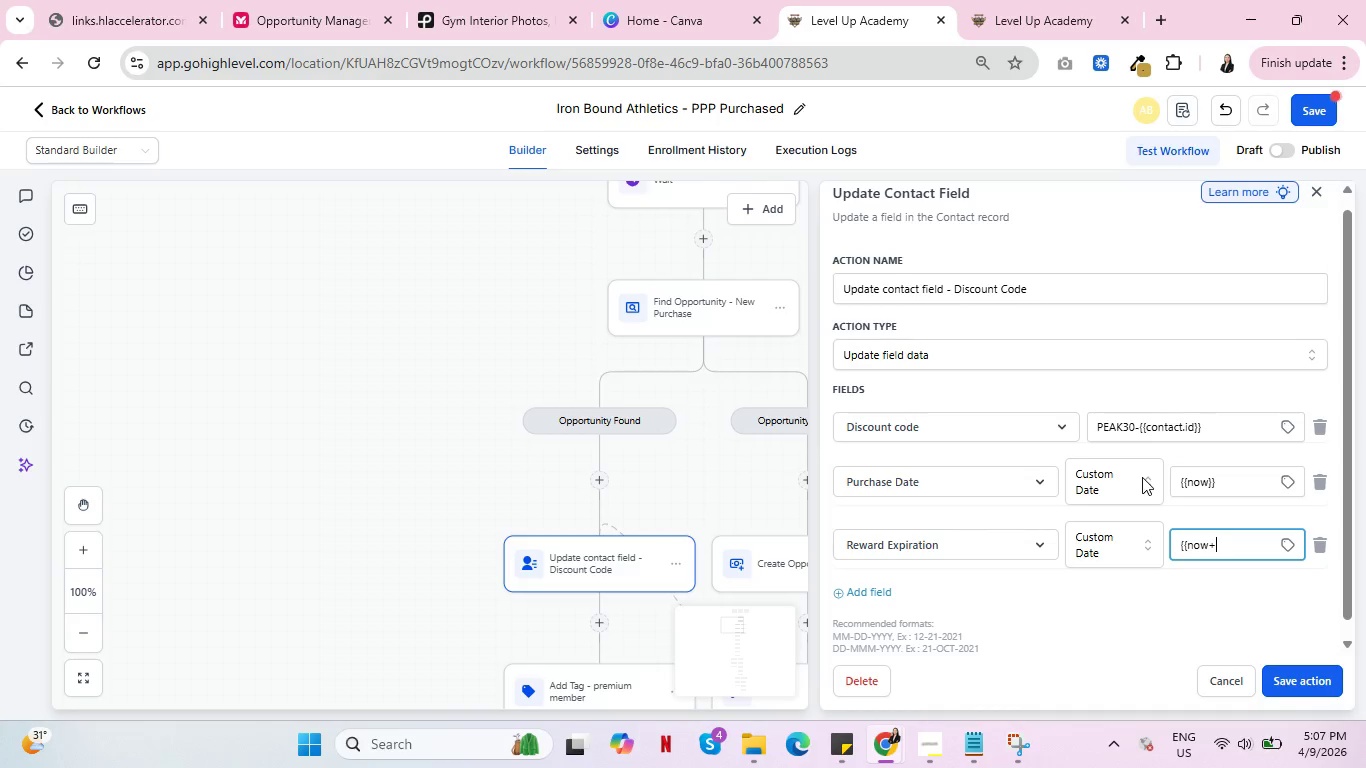 
key(1)
 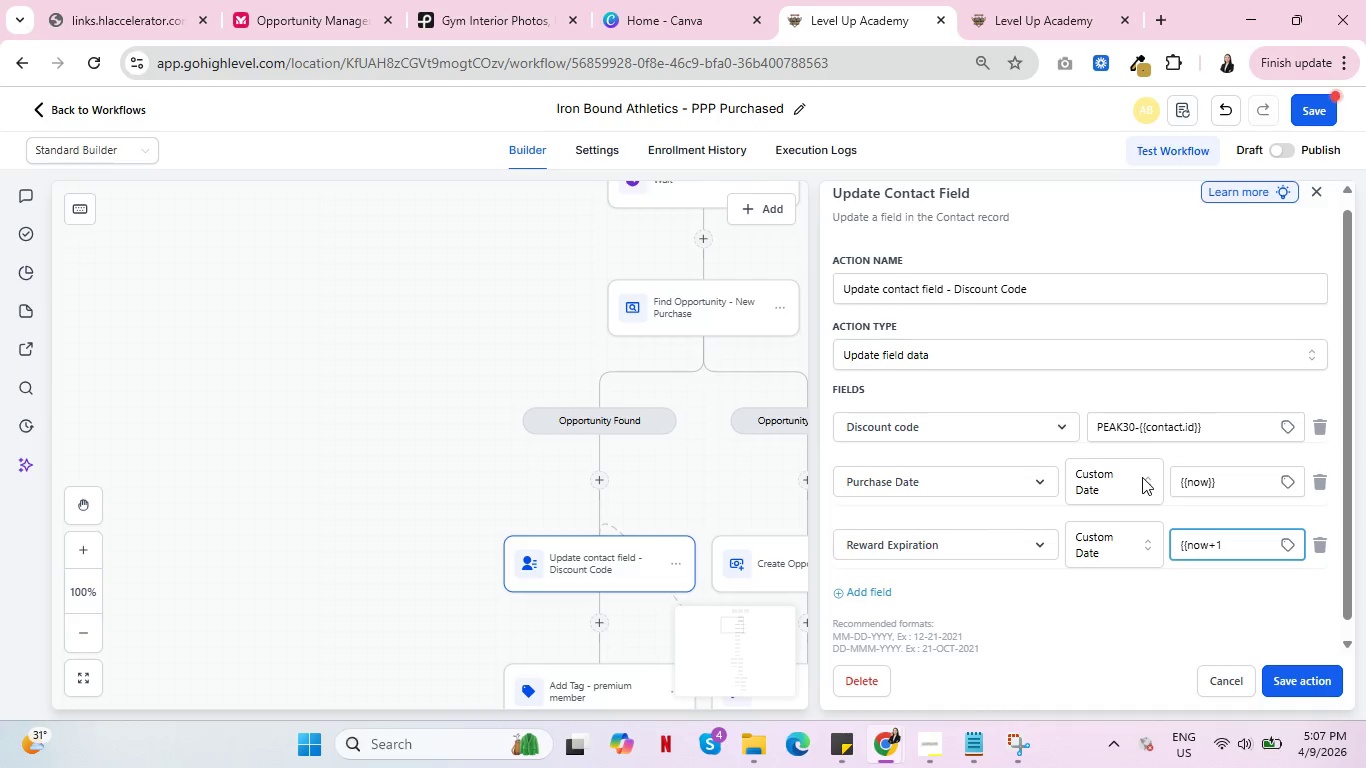 
type(72)
 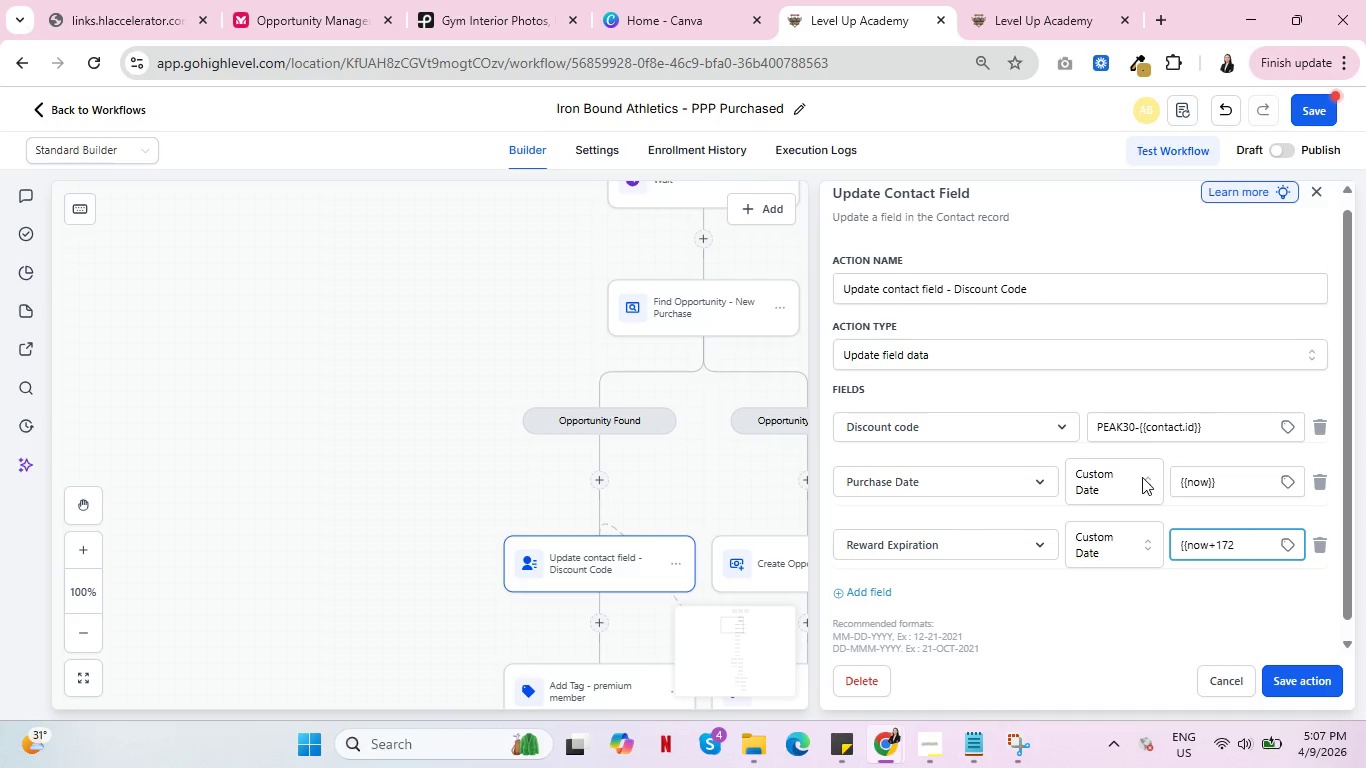 
key(8)
 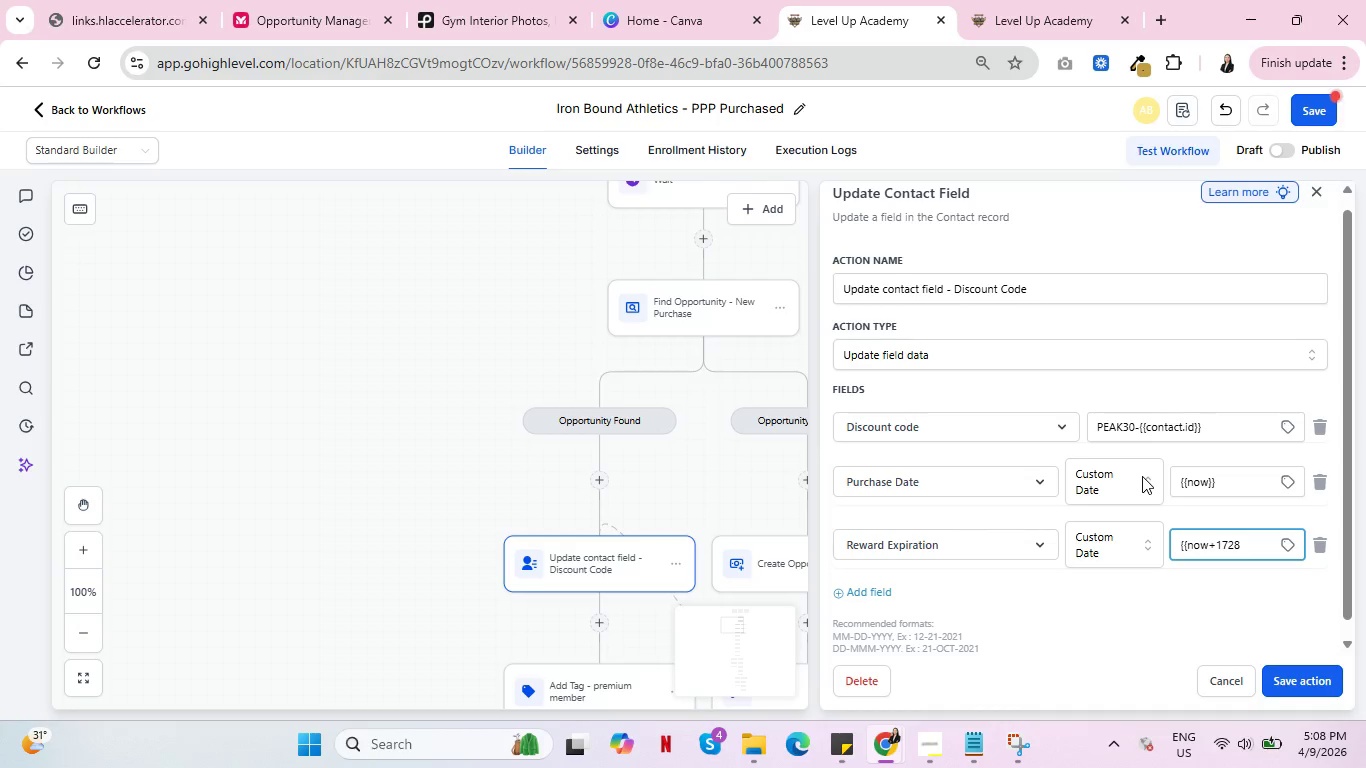 
wait(5.42)
 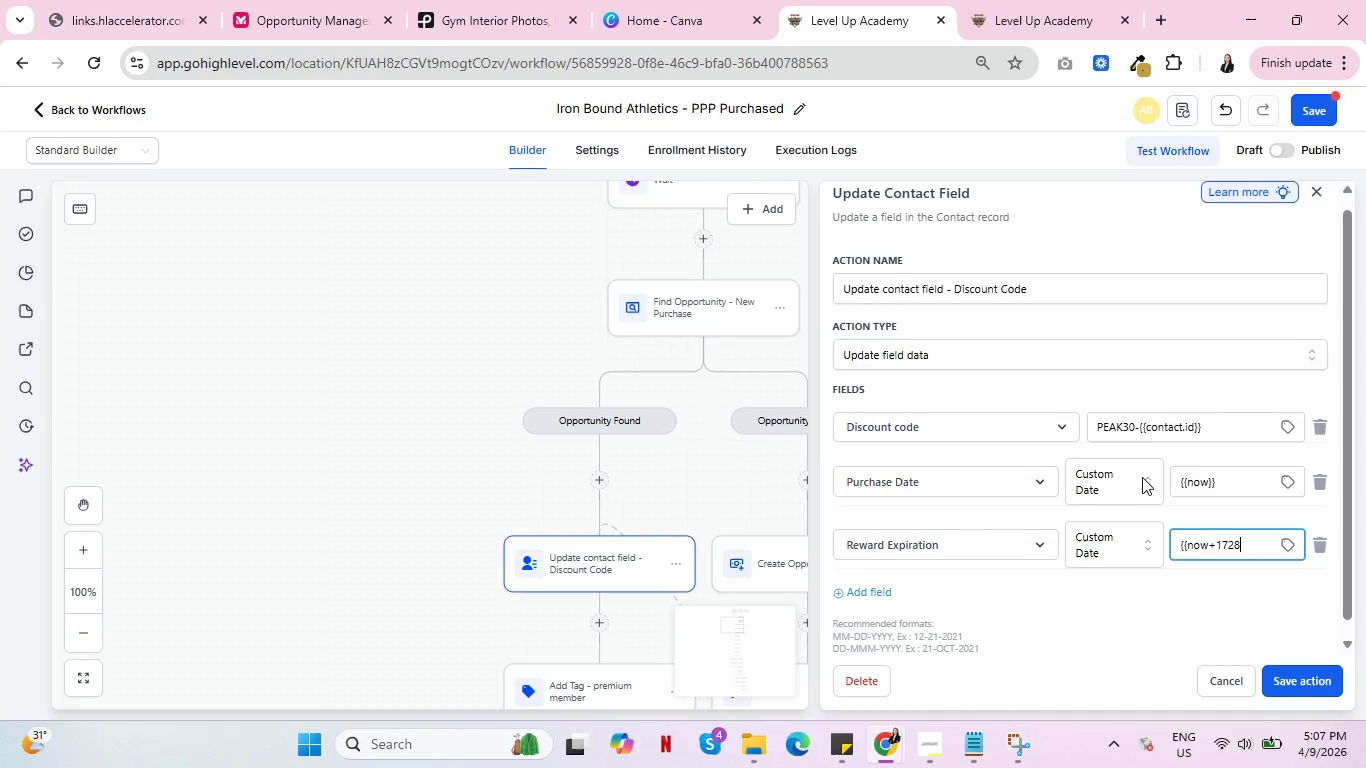 
type(00000)
 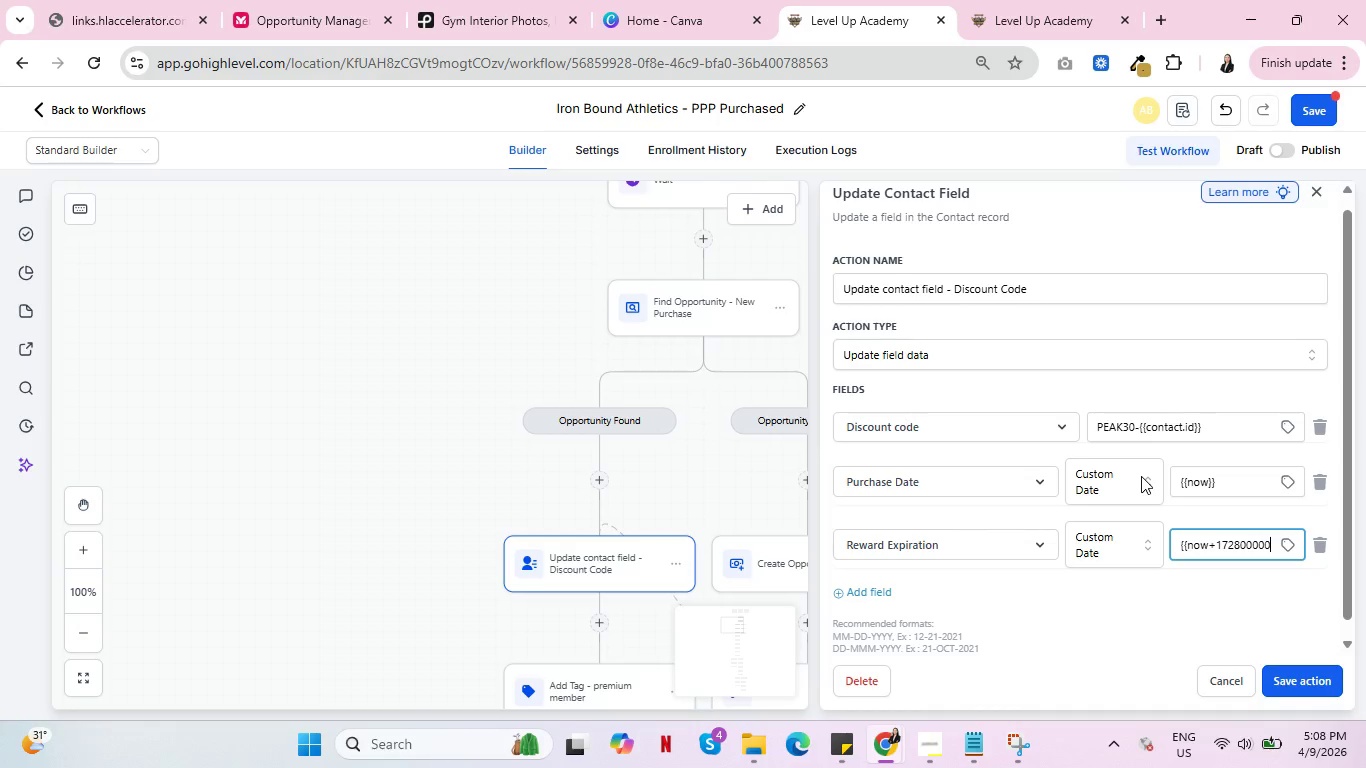 
key(Shift+BracketRight)
 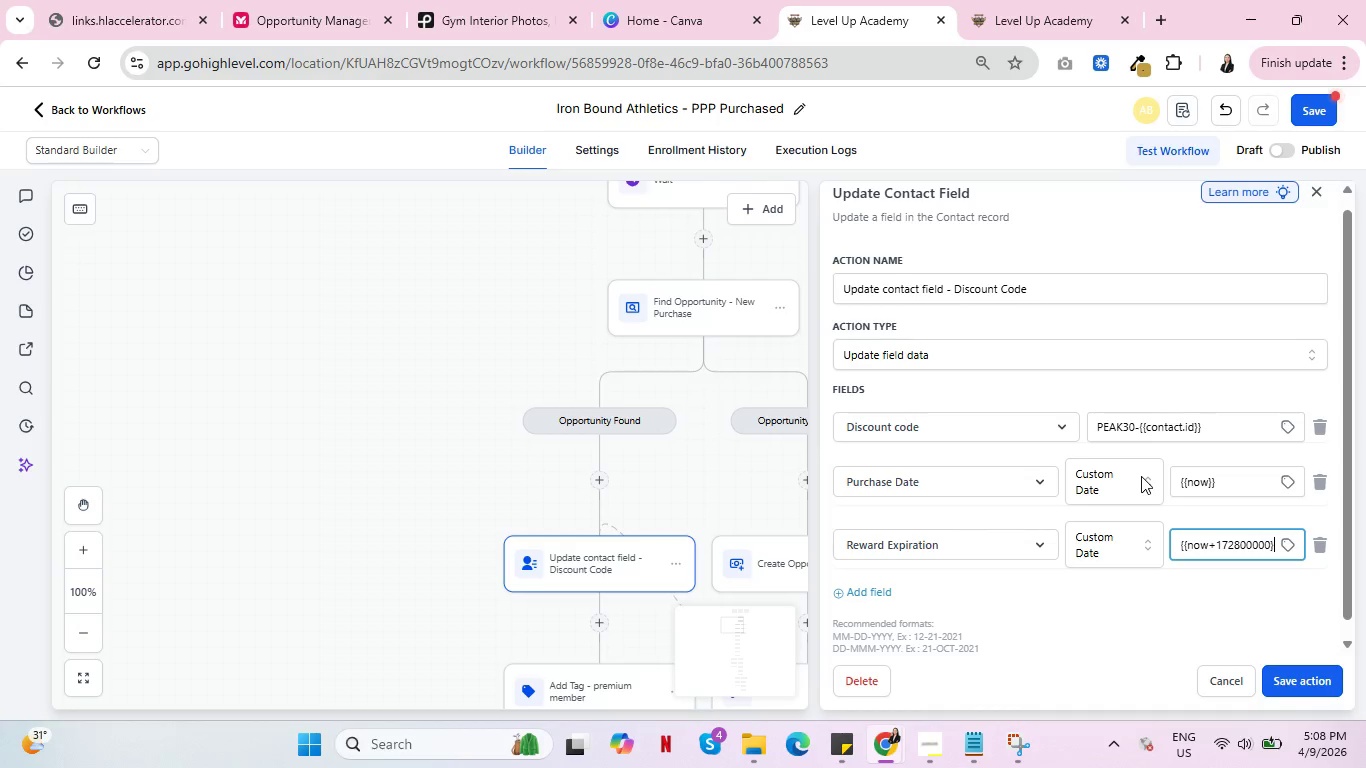 
key(Shift+BracketRight)
 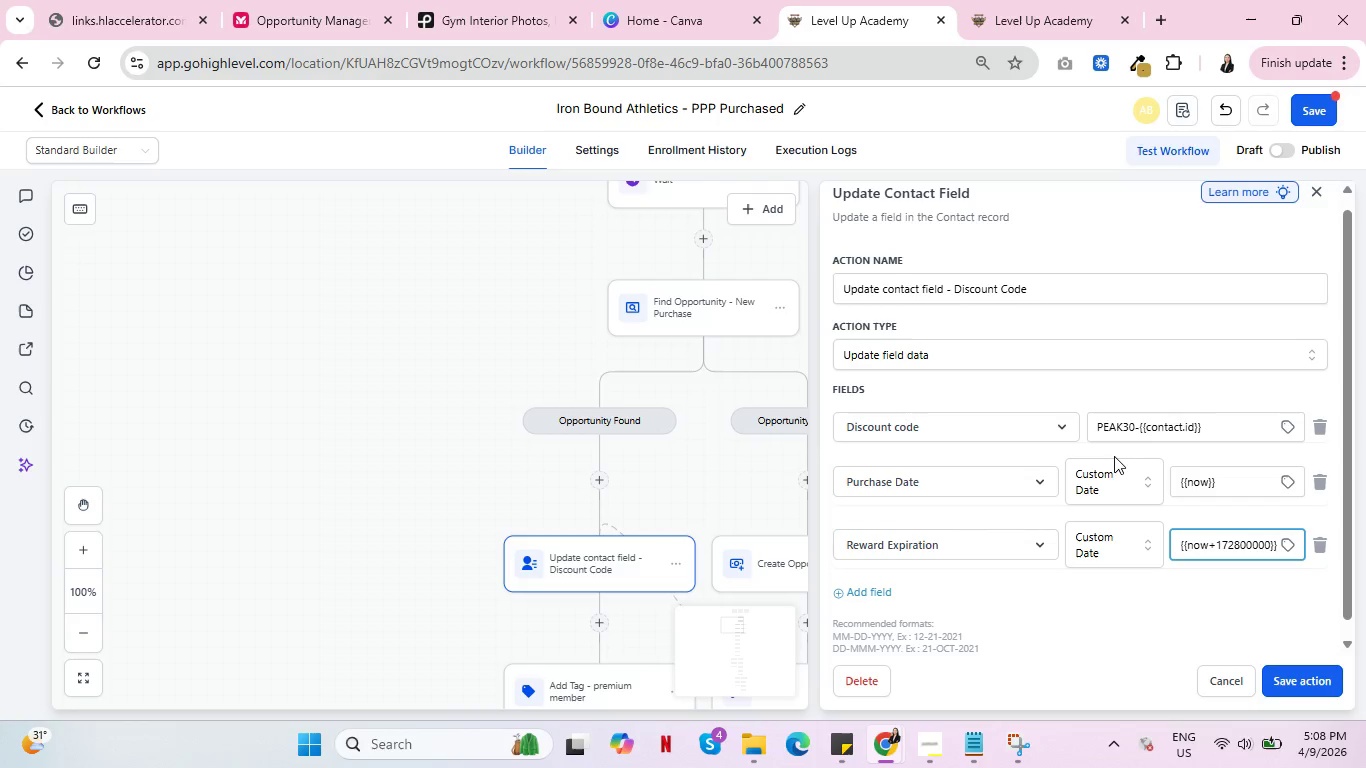 
wait(5.59)
 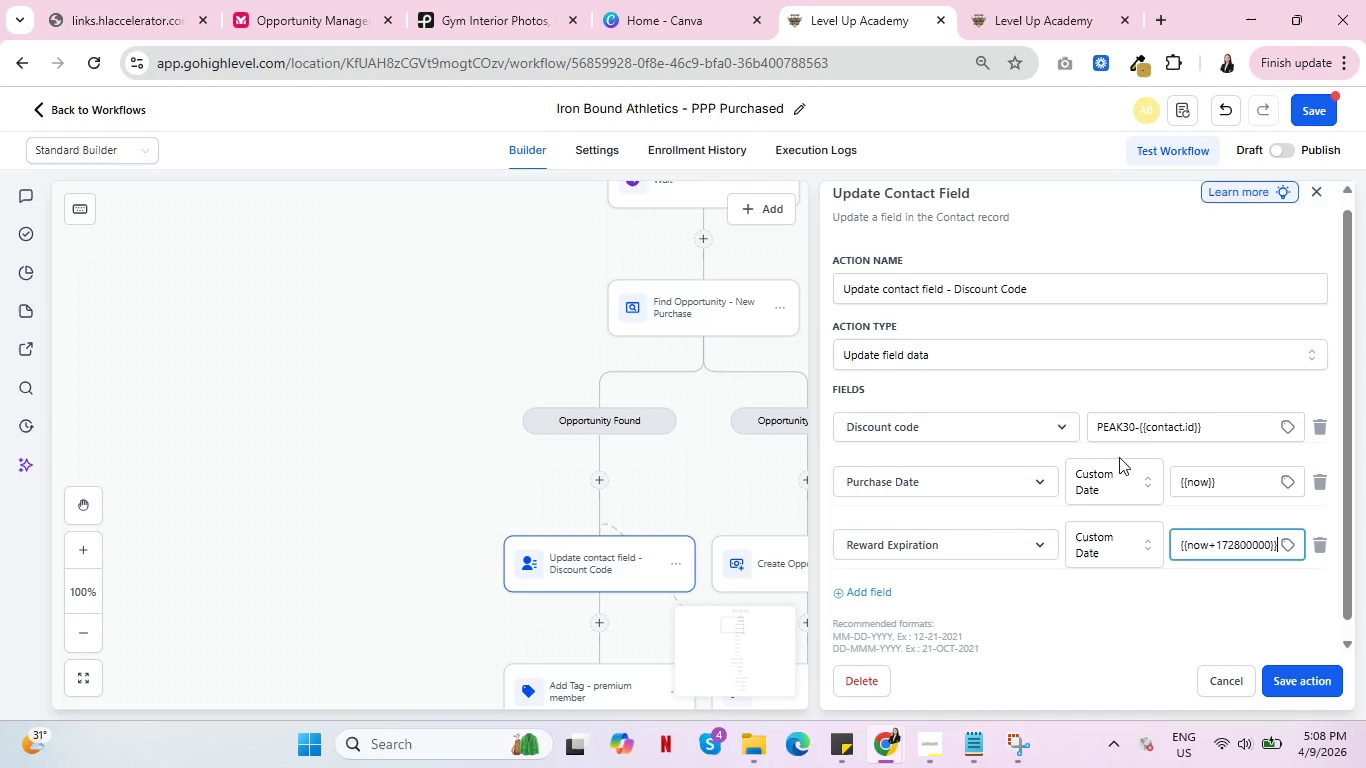 
left_click([1298, 680])
 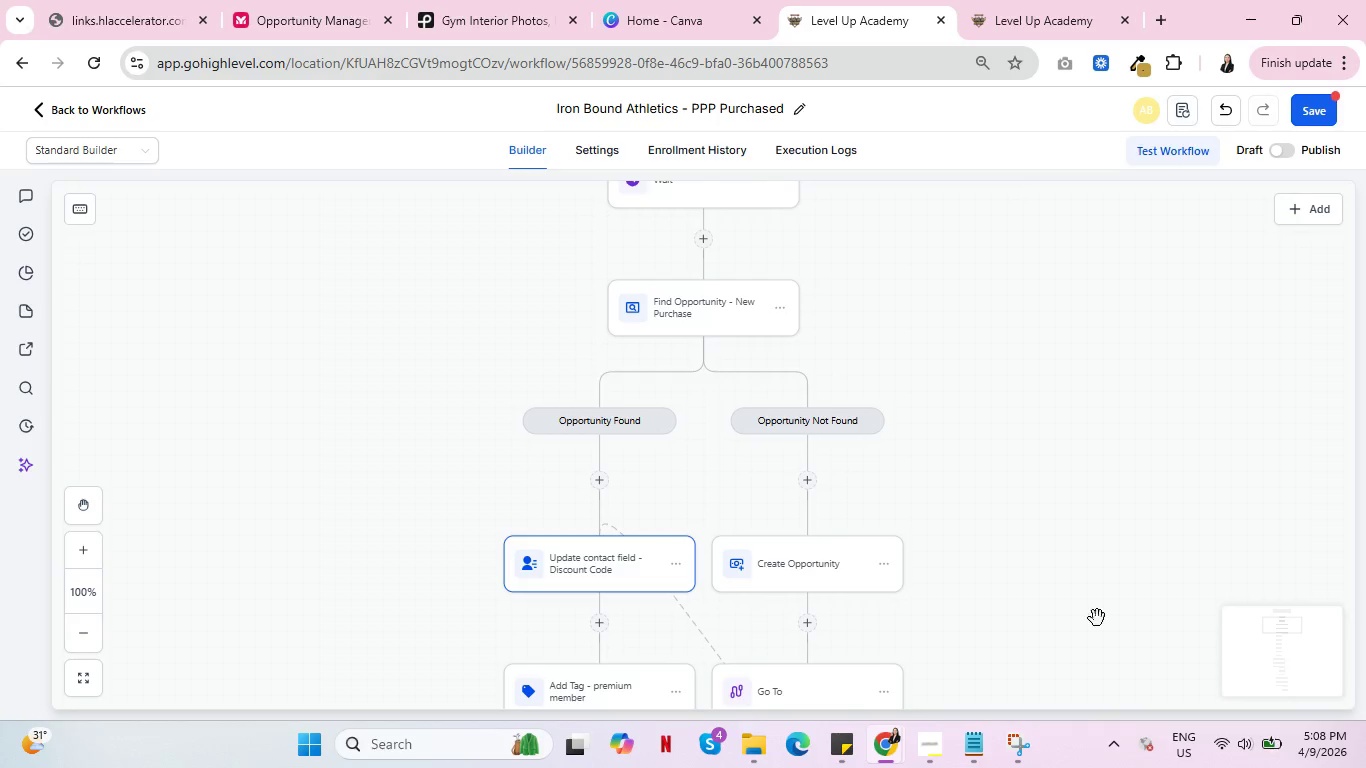 
scroll: coordinate [849, 480], scroll_direction: down, amount: 12.0
 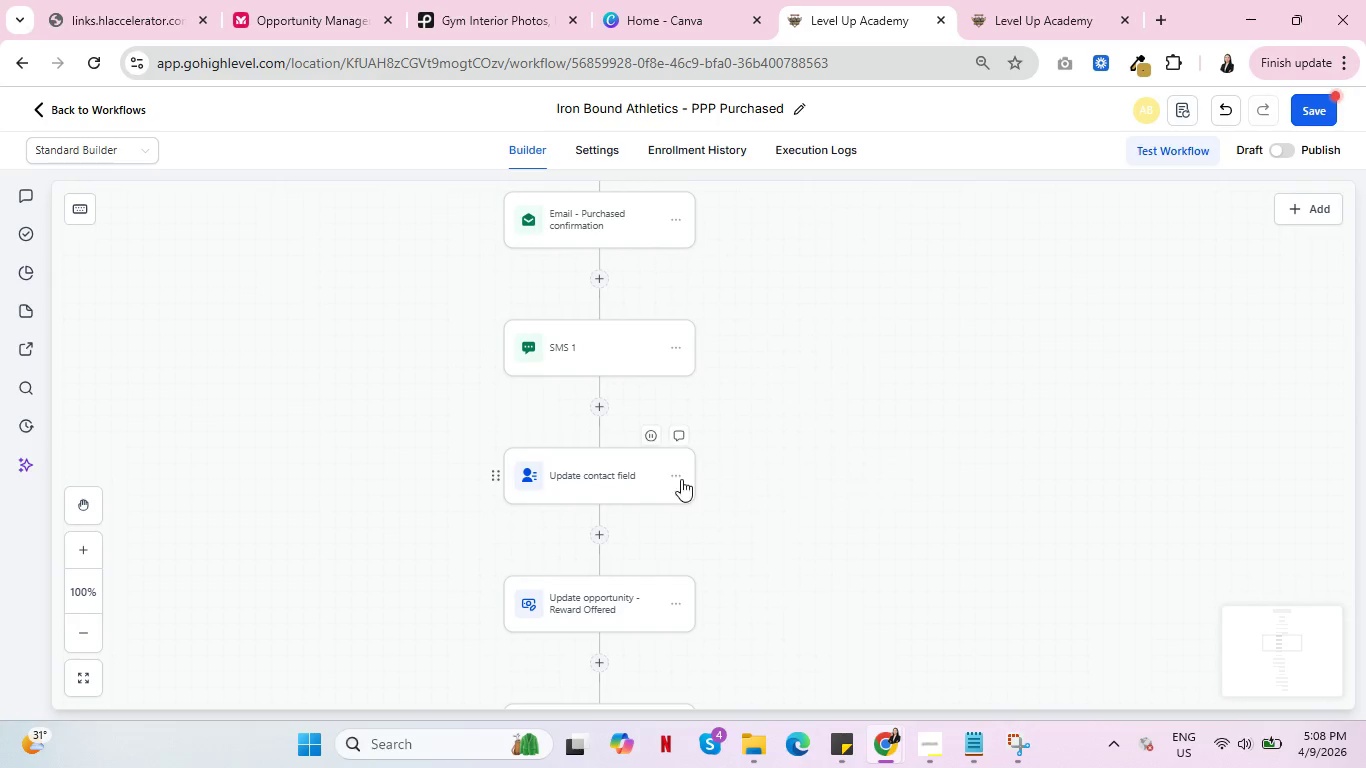 
left_click([674, 474])
 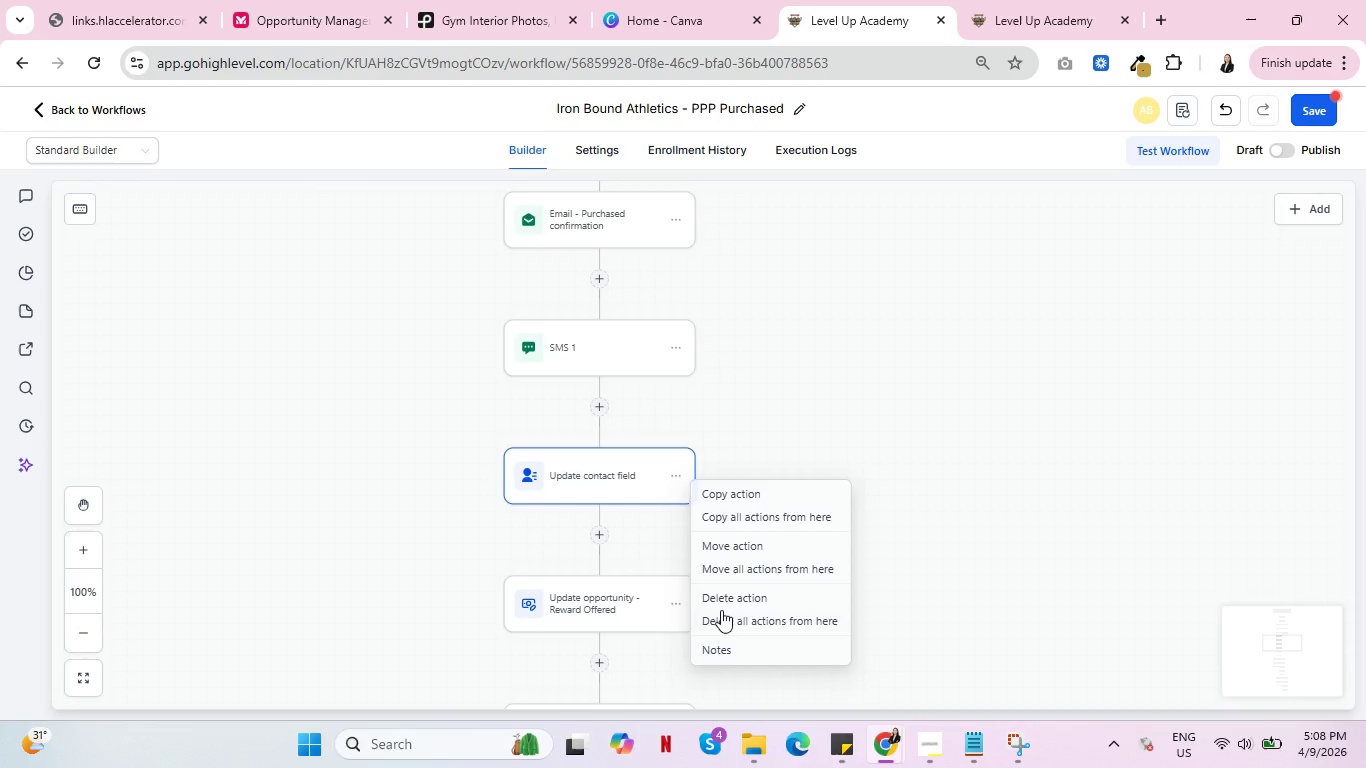 
left_click([726, 600])
 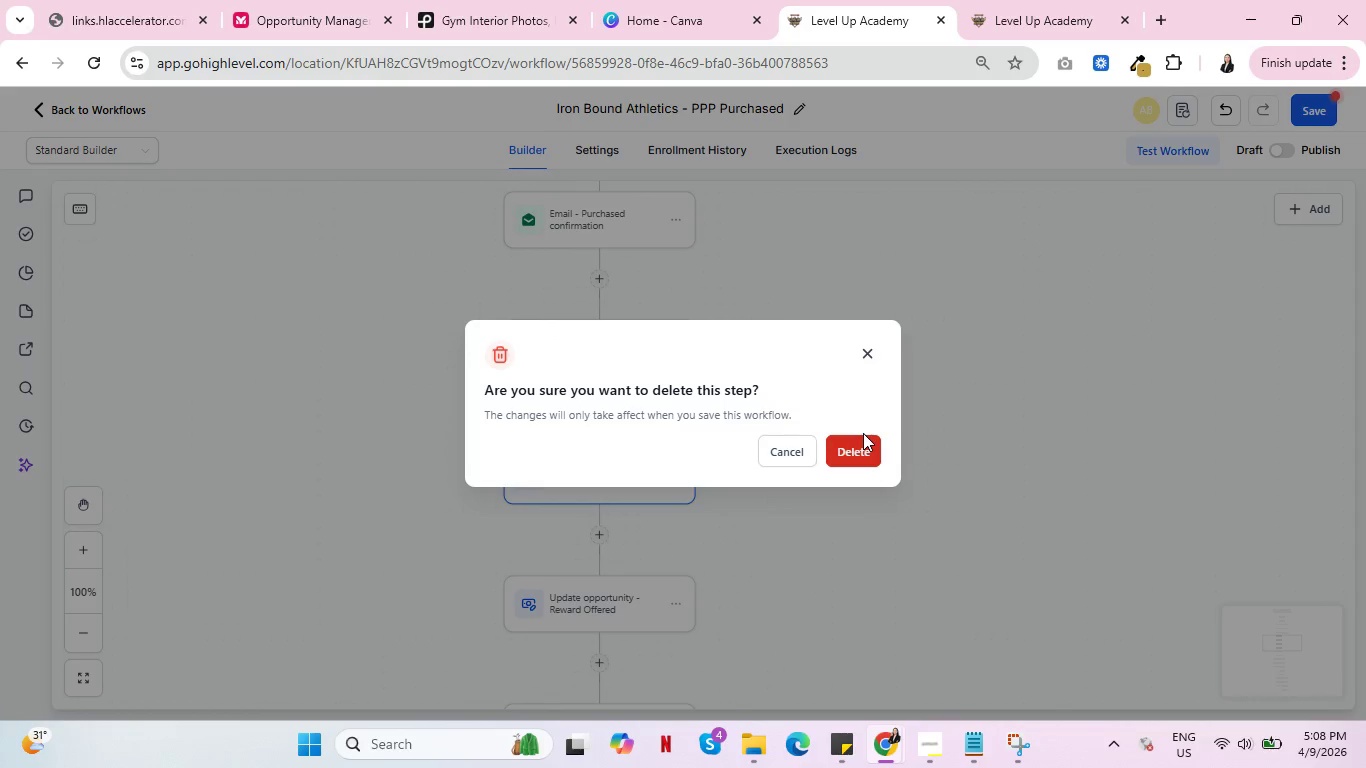 
left_click([862, 443])
 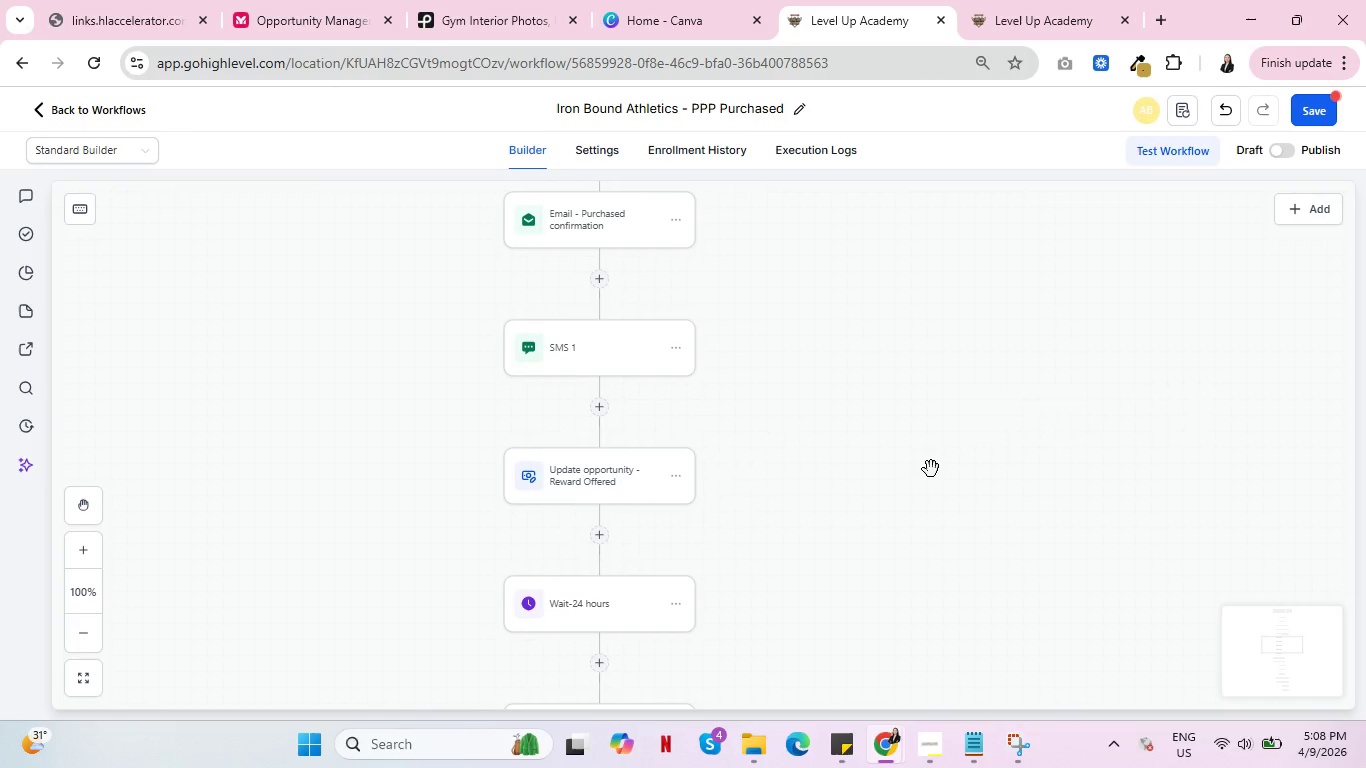 
scroll: coordinate [933, 451], scroll_direction: up, amount: 5.0
 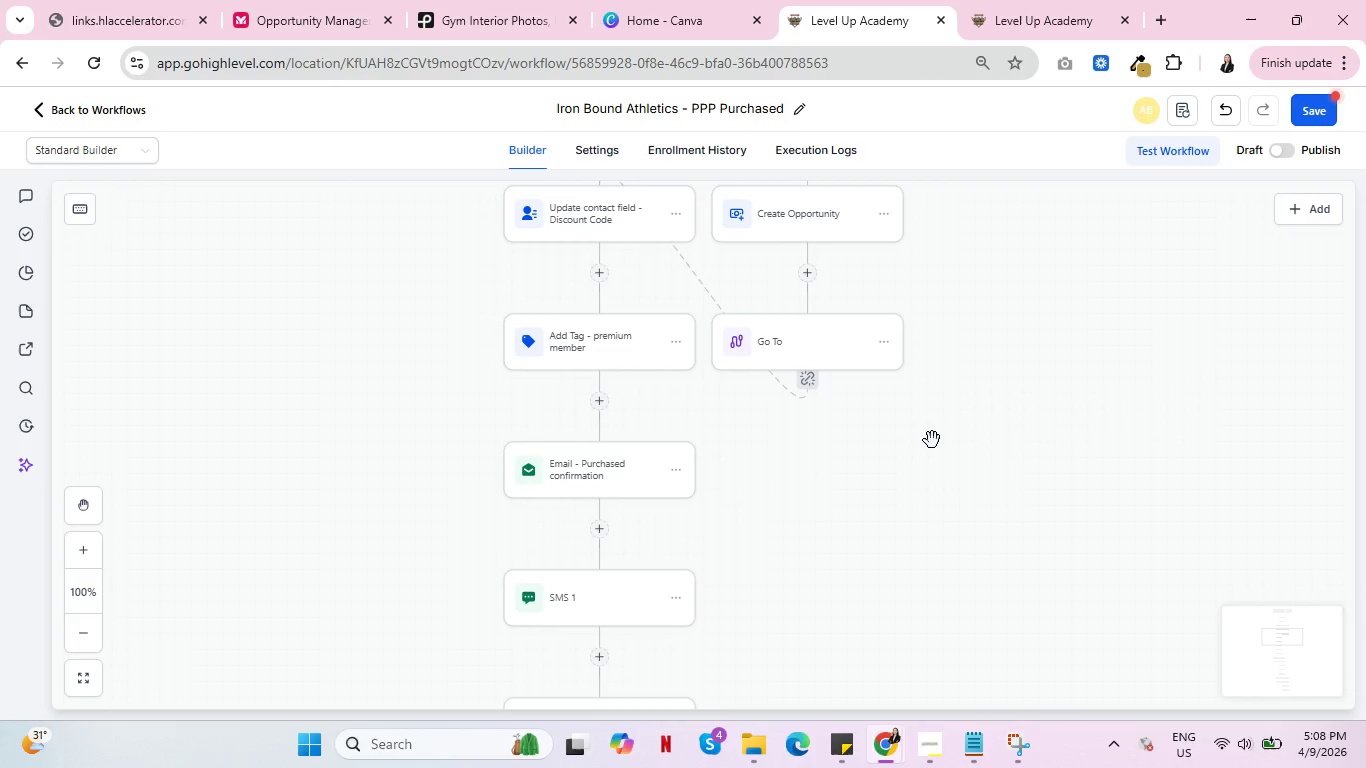 
wait(5.66)
 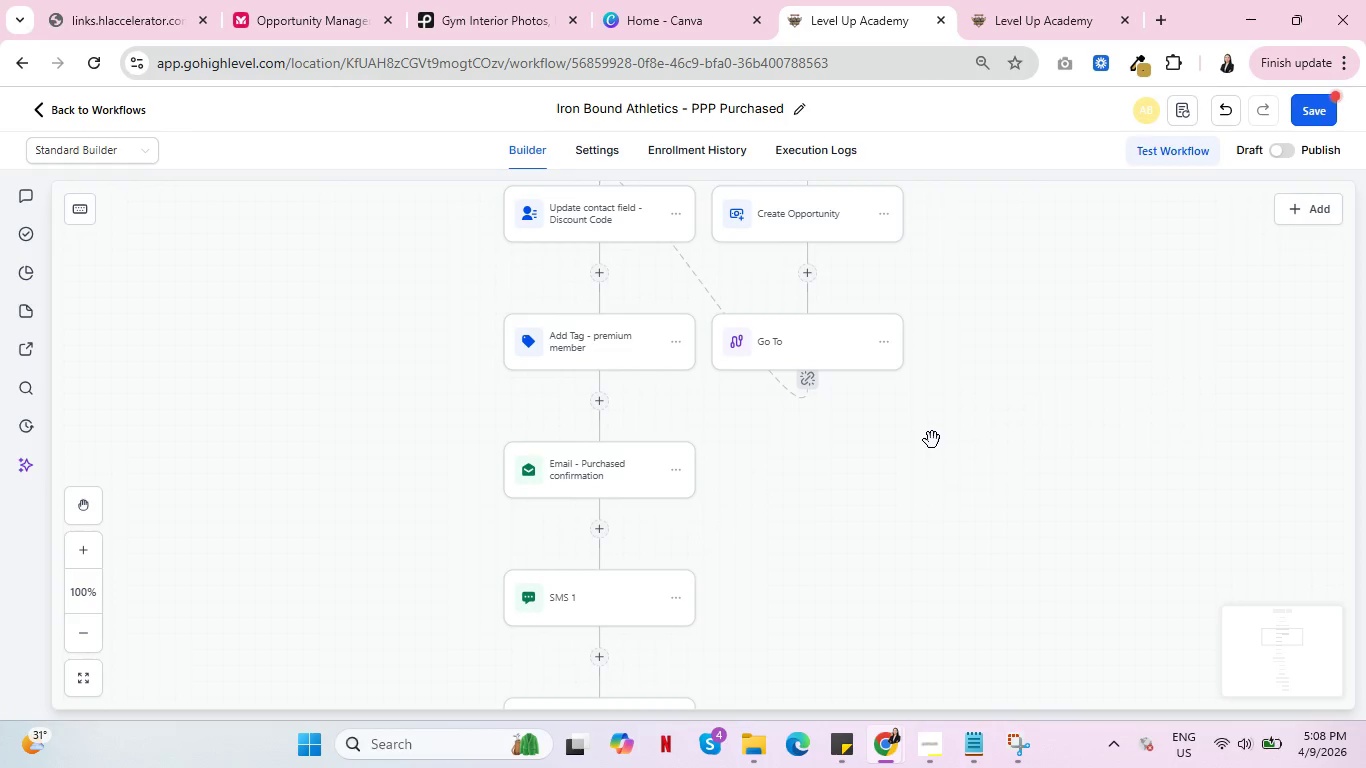 
scroll: coordinate [689, 507], scroll_direction: up, amount: 2.0
 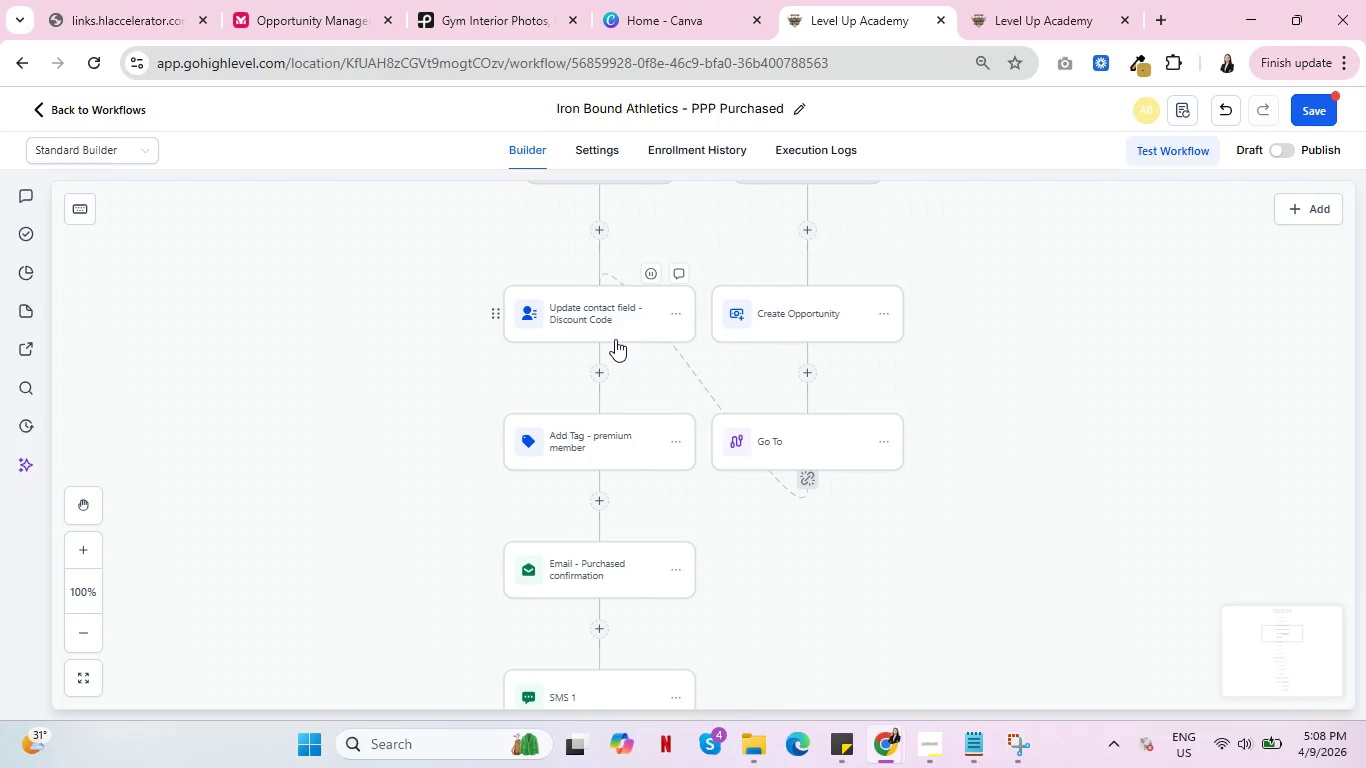 
left_click([620, 328])
 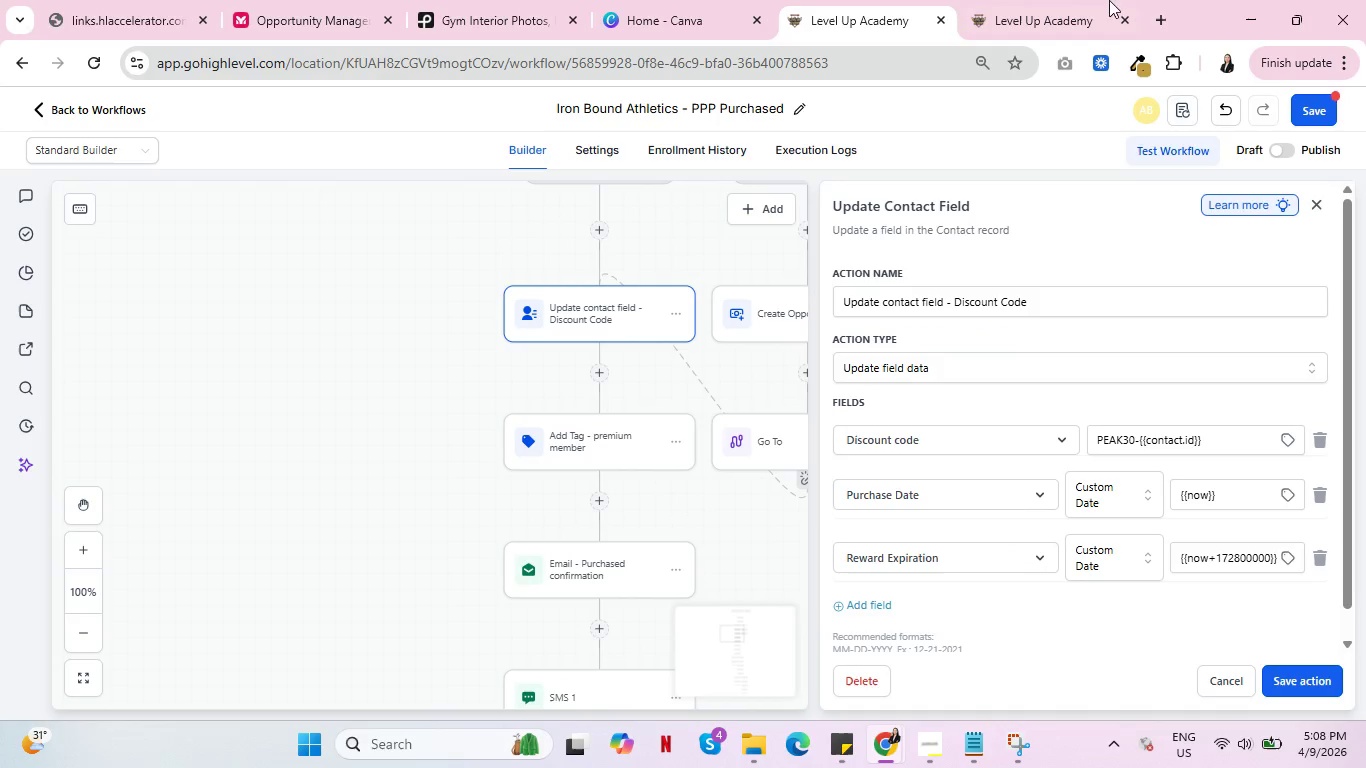 
left_click([1061, 0])
 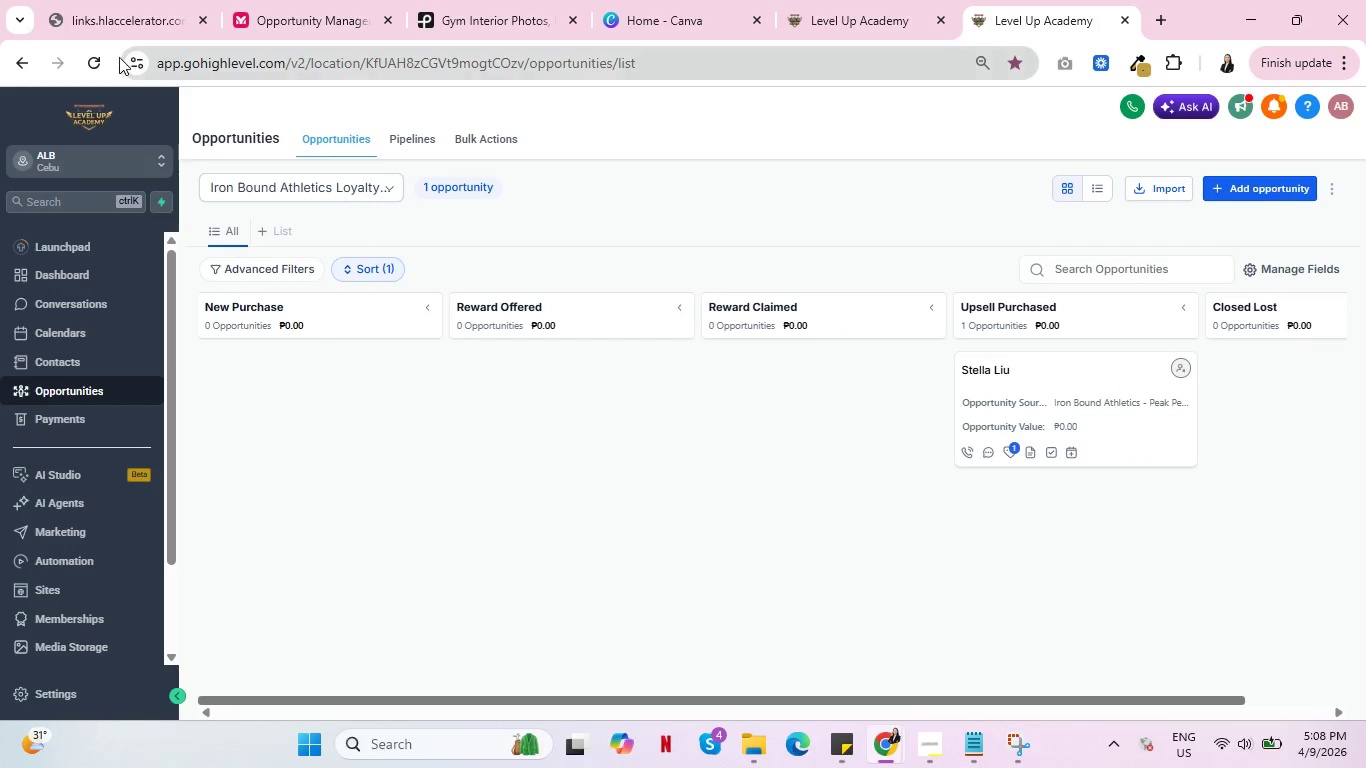 
left_click([95, 60])
 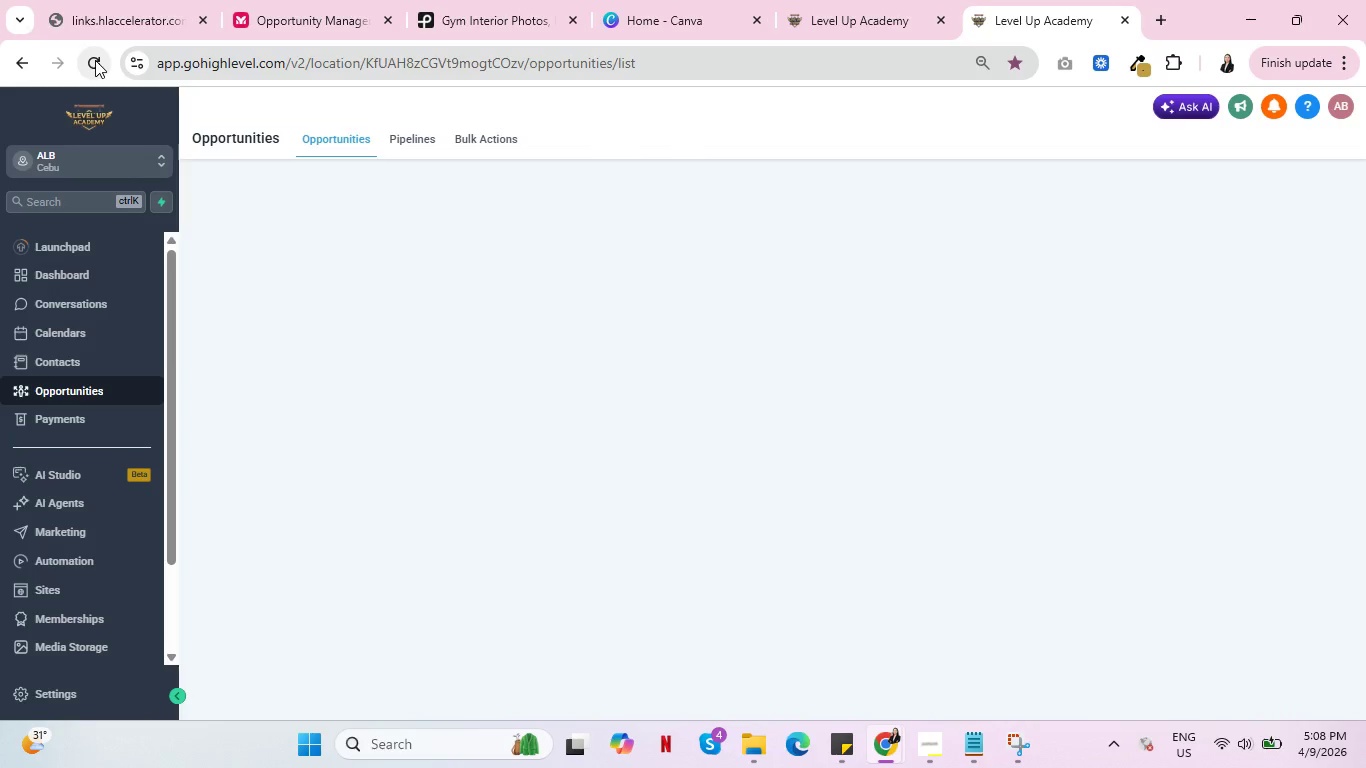 
wait(7.88)
 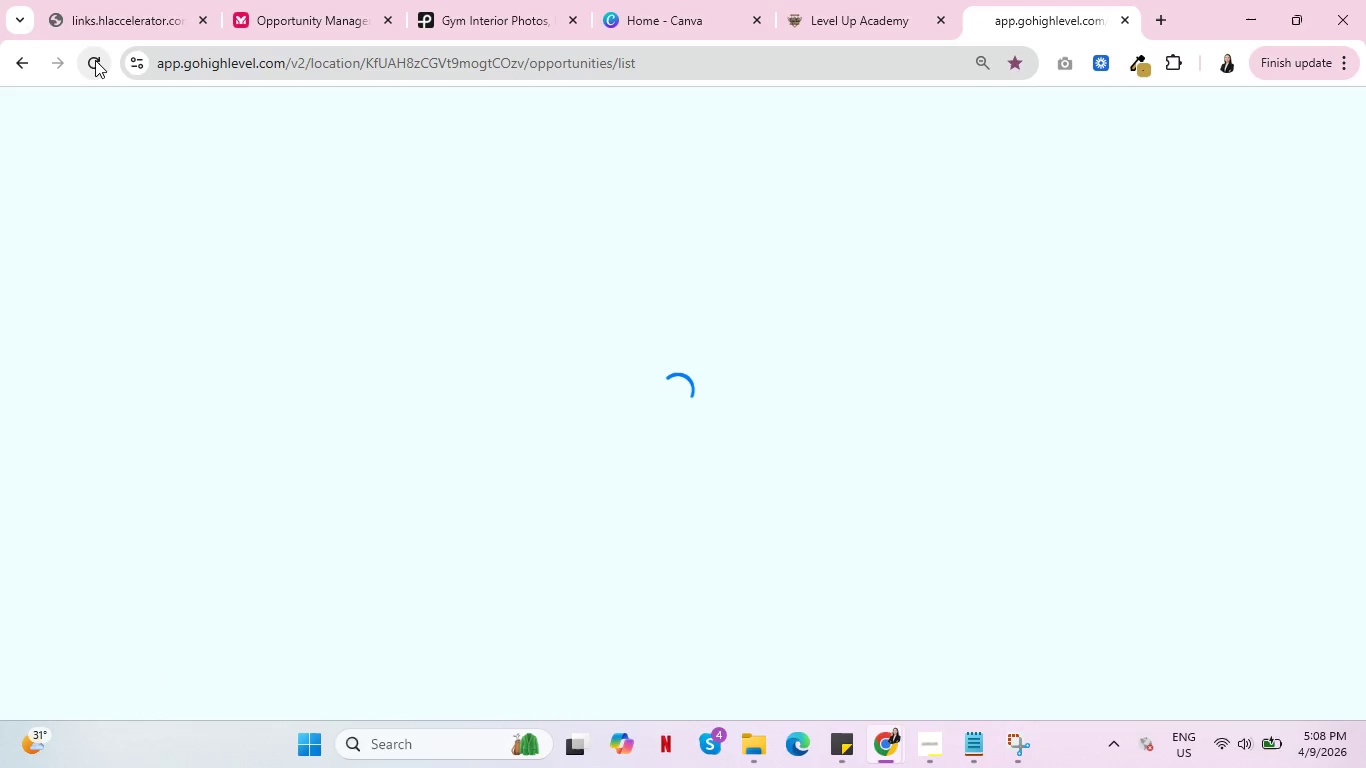 
mouse_move([403, 352])
 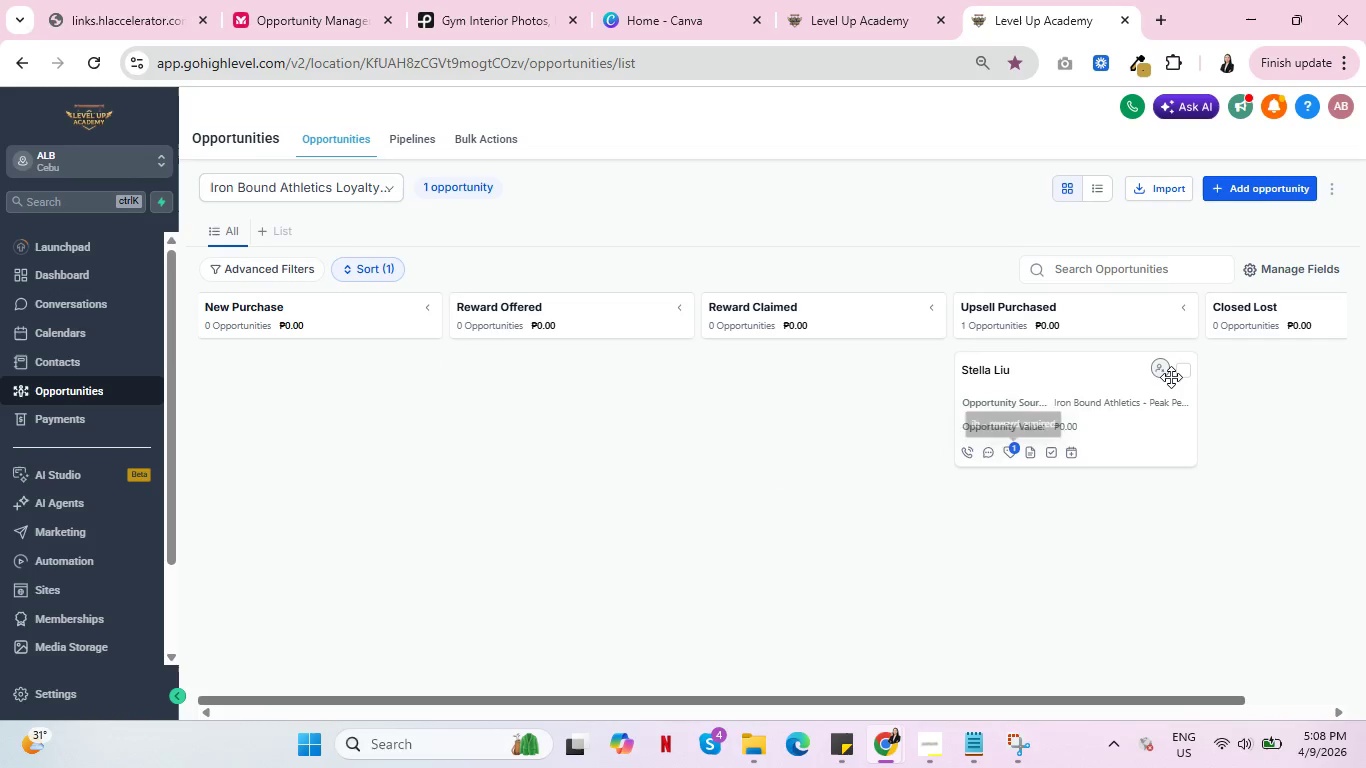 
left_click([1184, 371])
 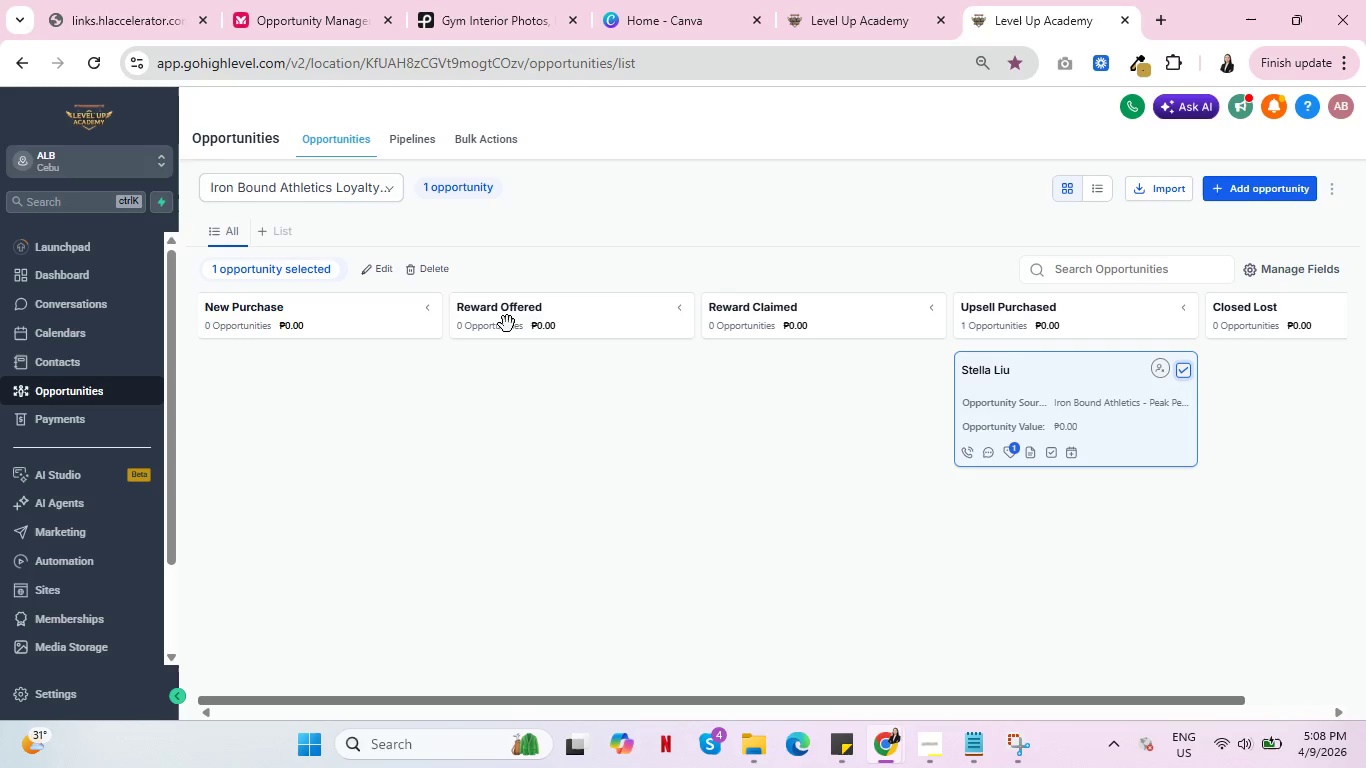 
left_click([429, 265])
 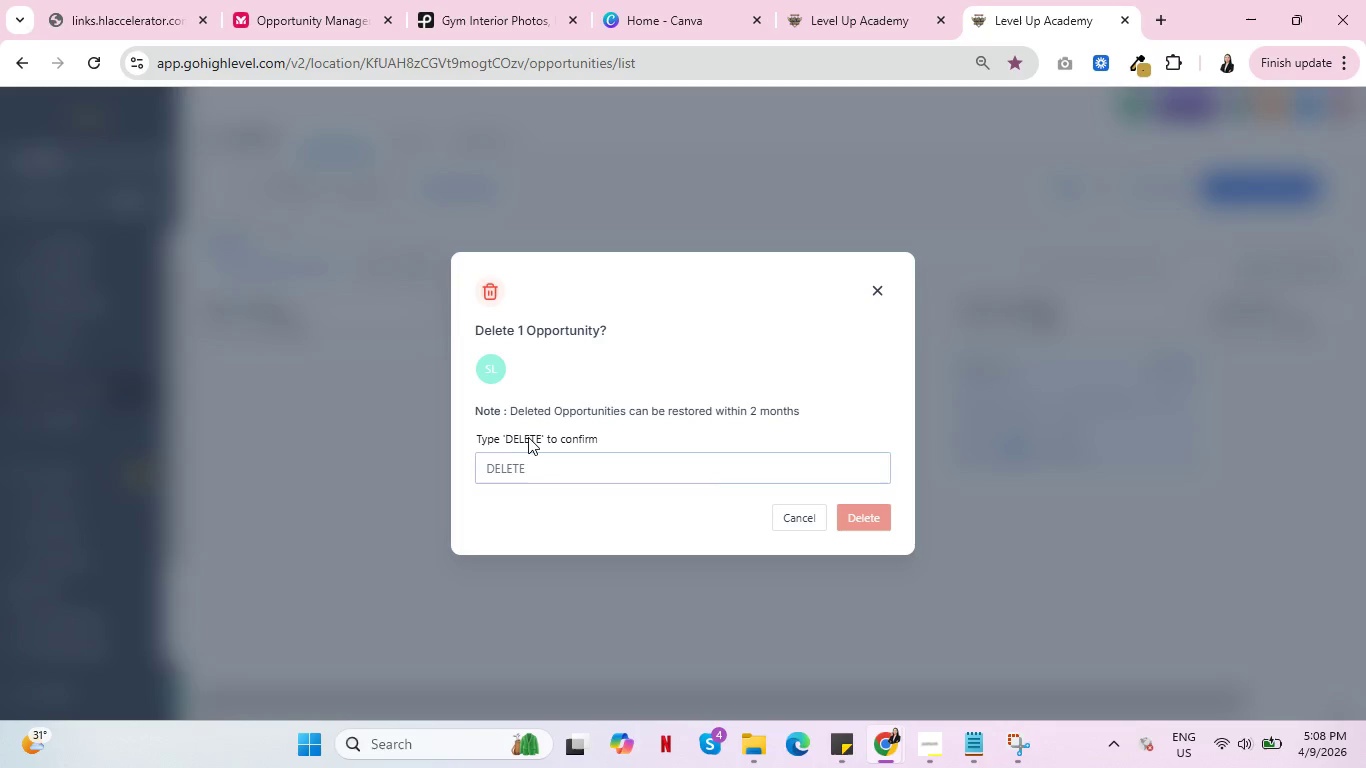 
double_click([522, 436])
 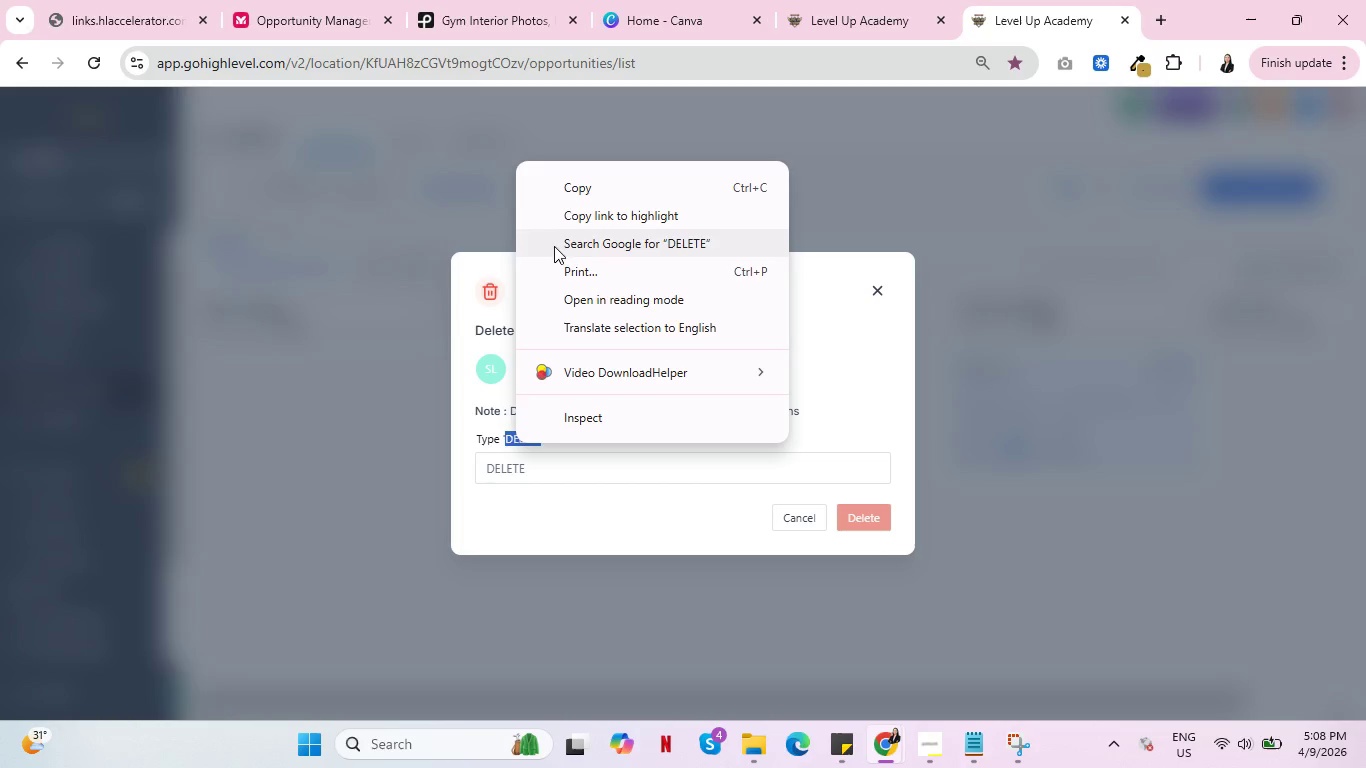 
left_click([592, 189])
 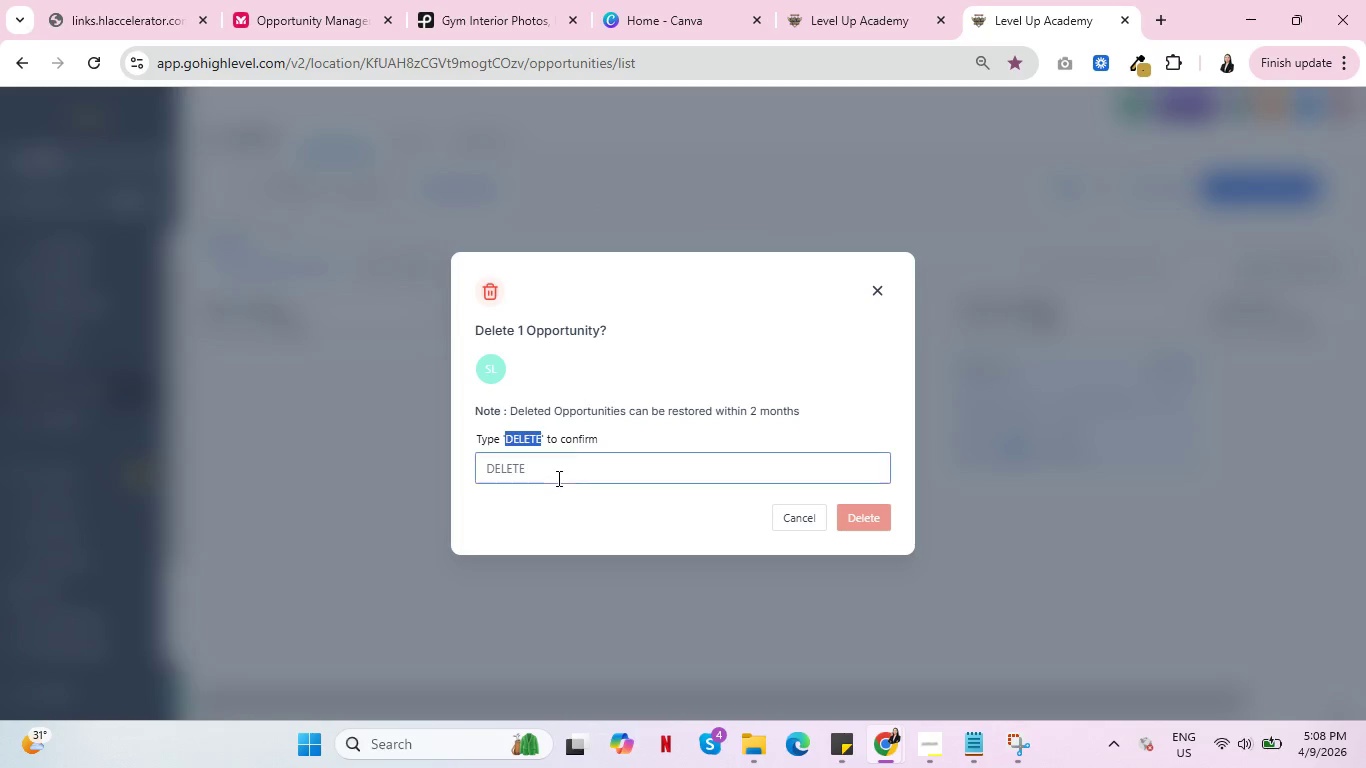 
left_click([578, 465])
 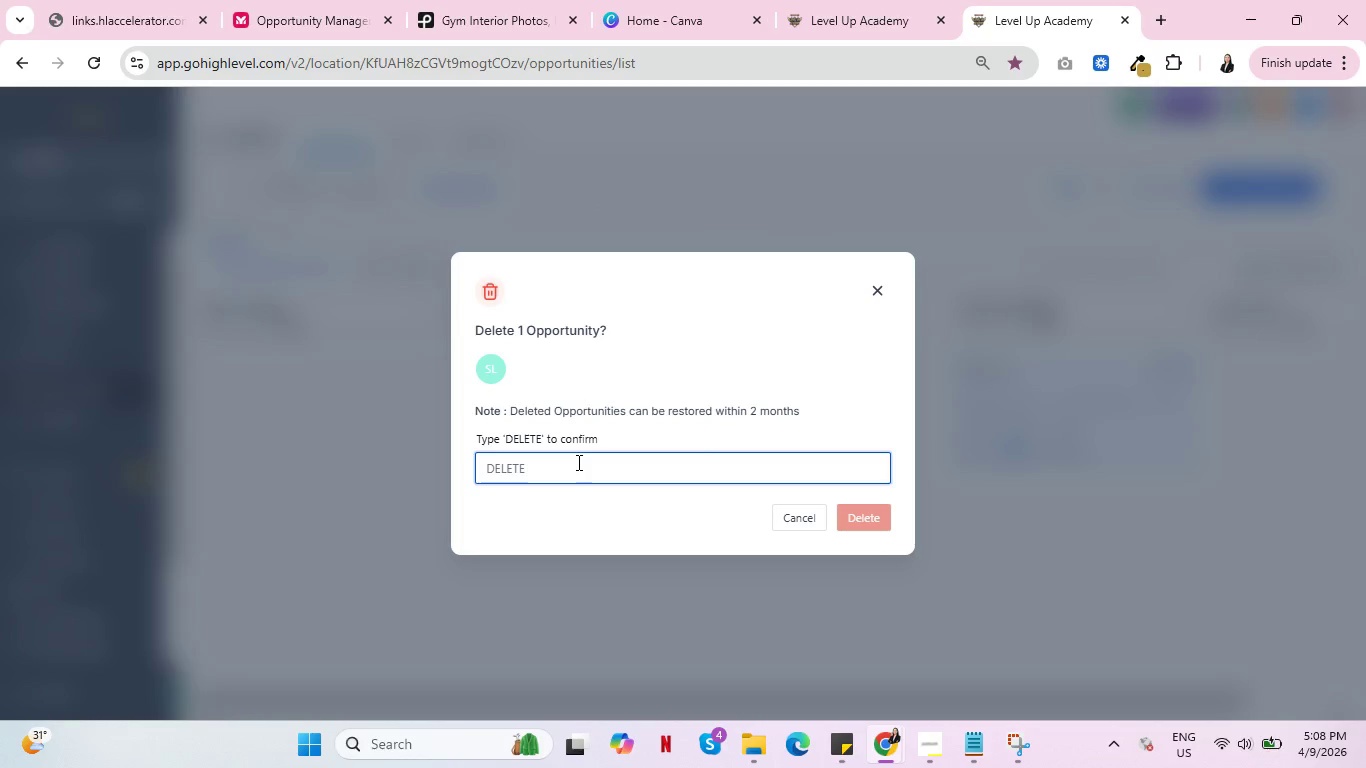 
key(Control+ControlLeft)
 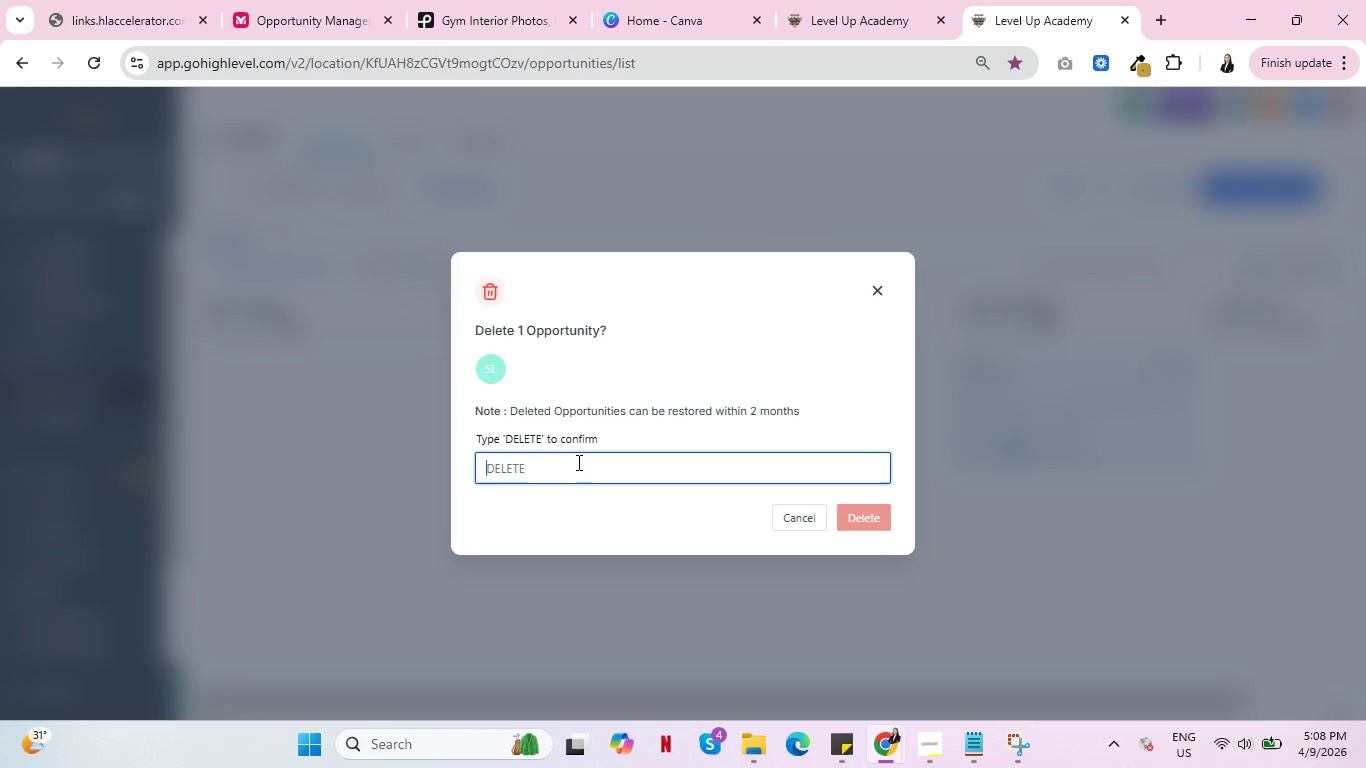 
key(Control+ControlLeft)
 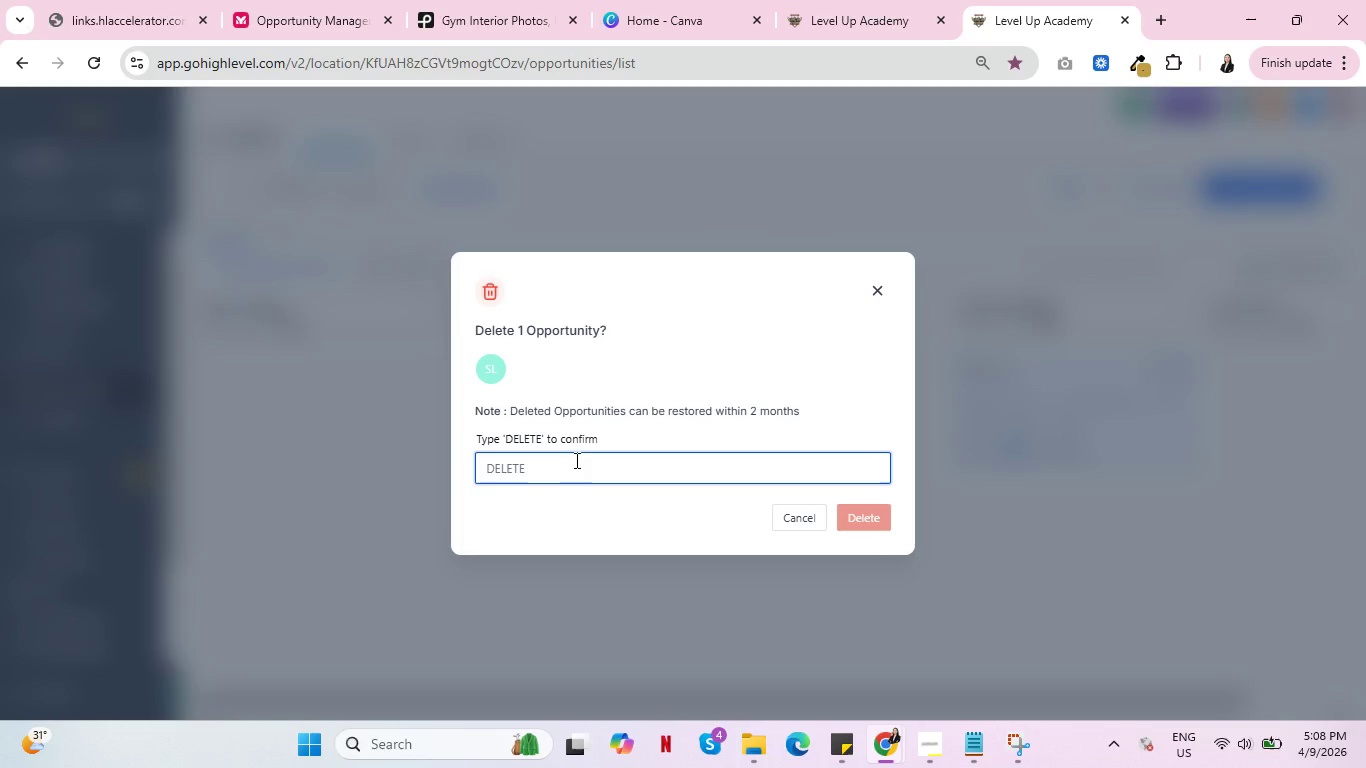 
key(Control+V)
 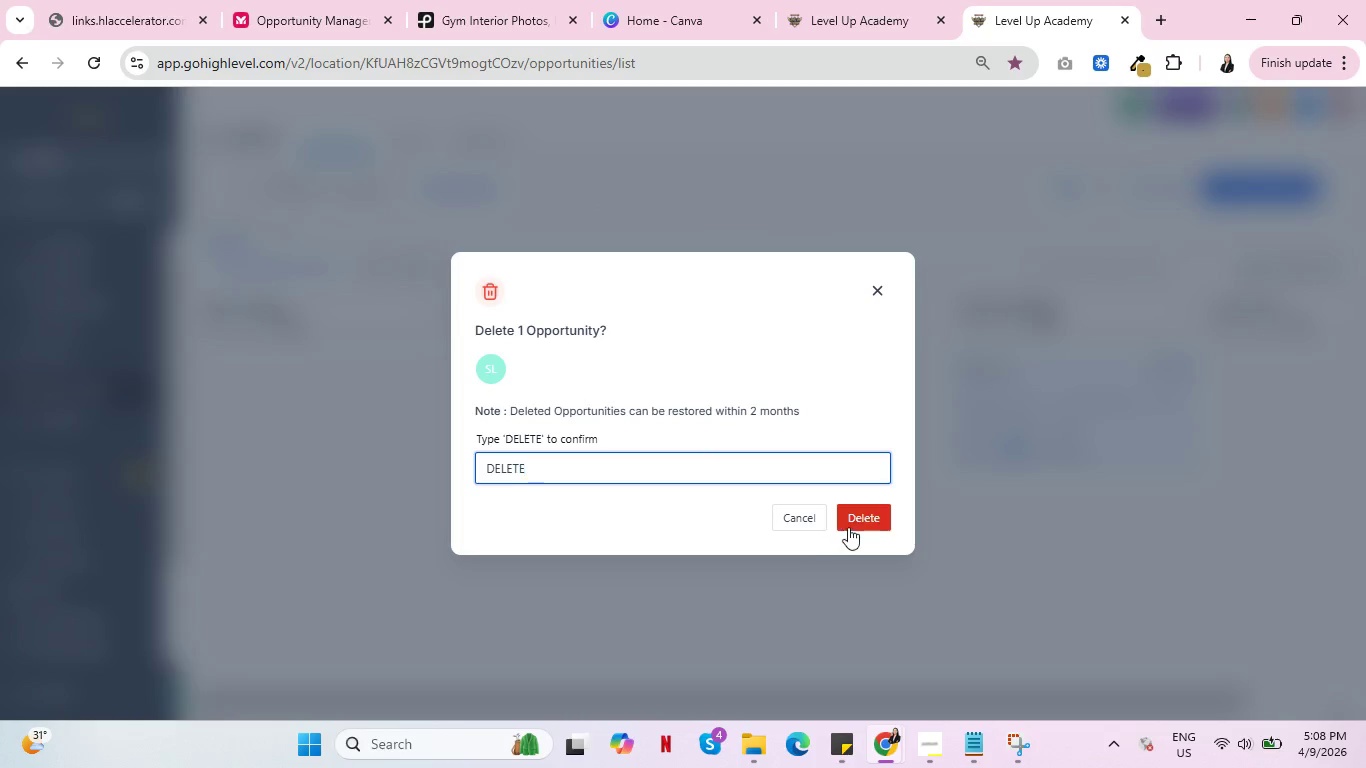 
left_click([853, 518])
 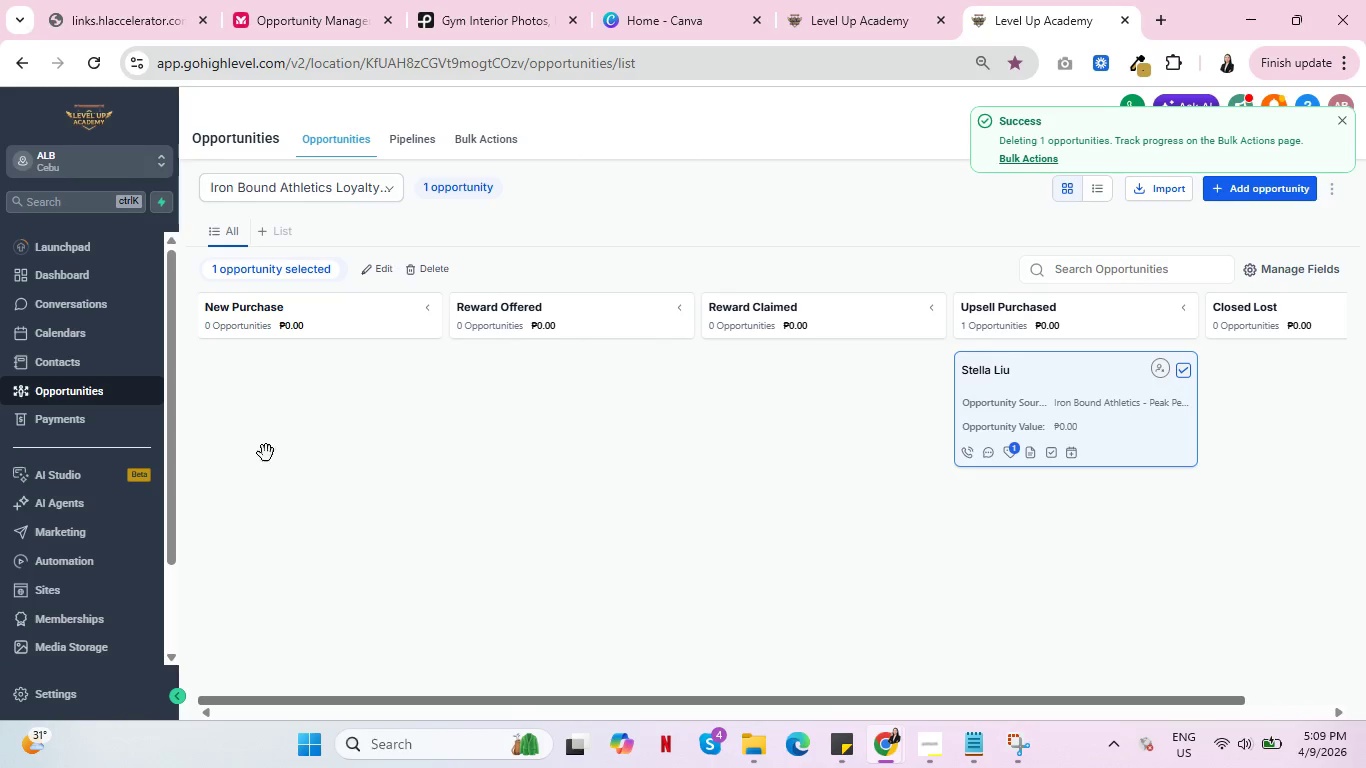 
wait(7.39)
 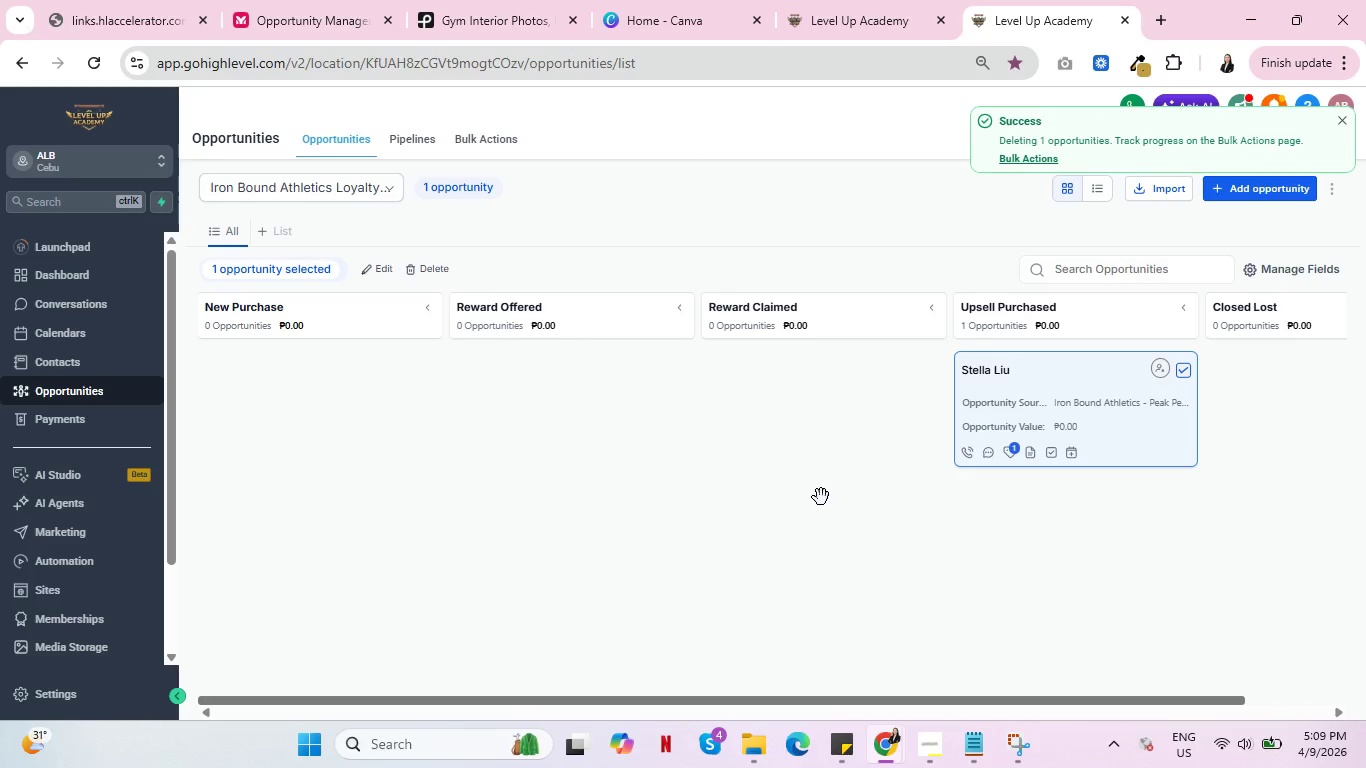 
left_click([58, 365])
 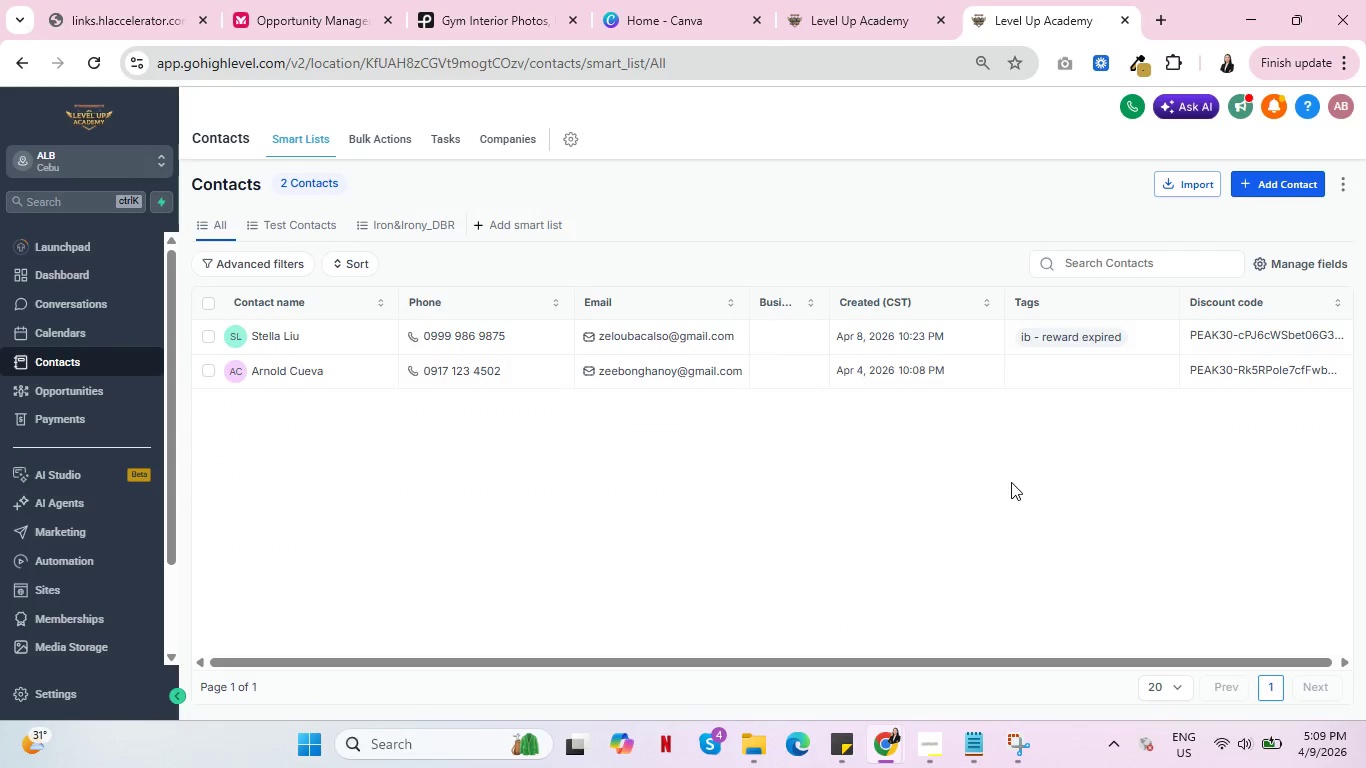 
wait(11.48)
 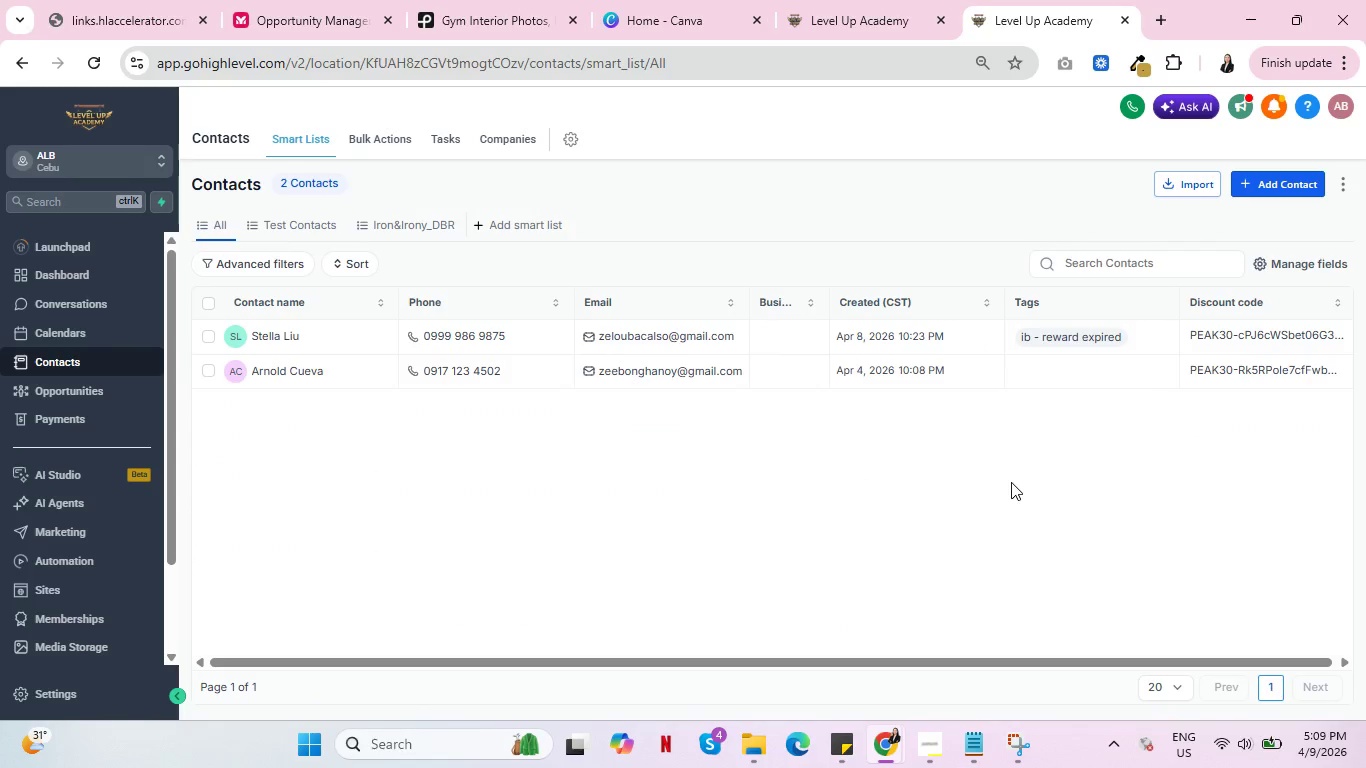 
left_click([273, 333])
 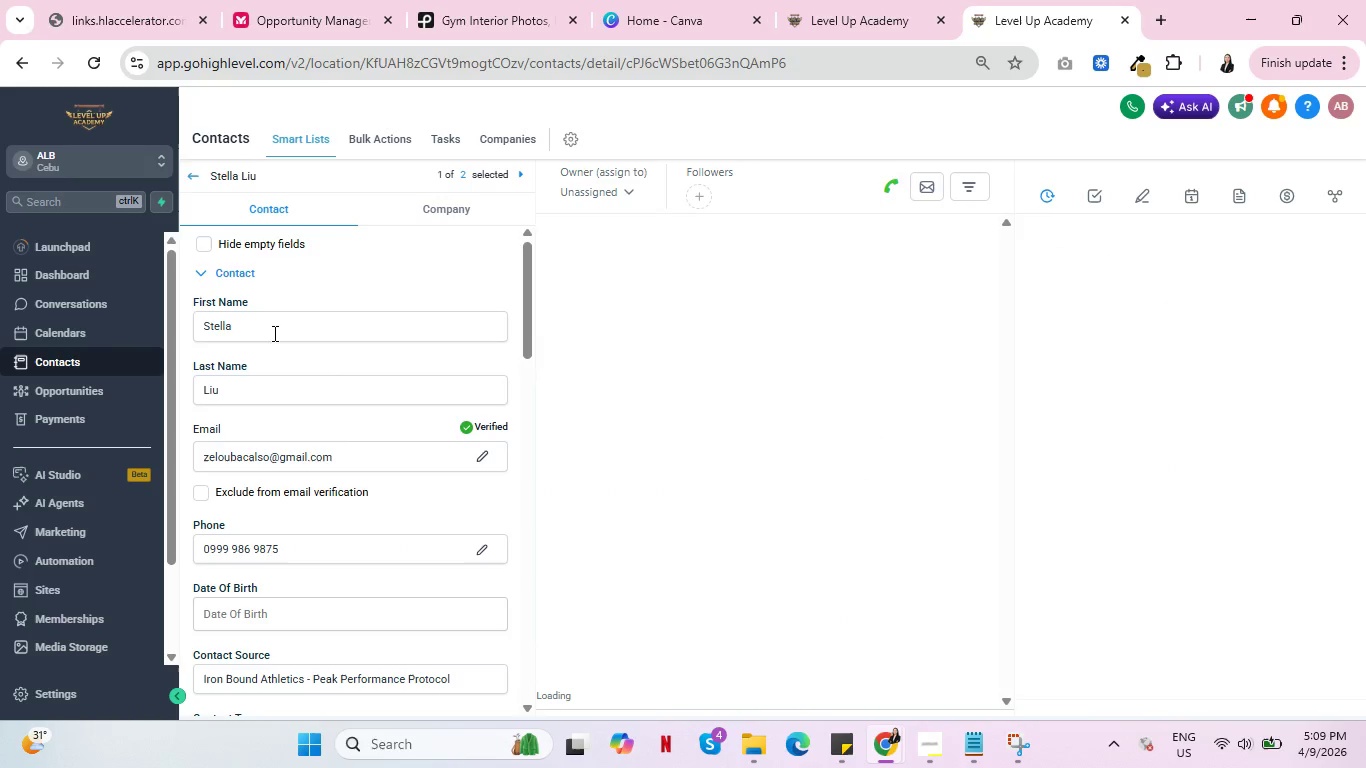 
scroll: coordinate [329, 408], scroll_direction: down, amount: 9.0
 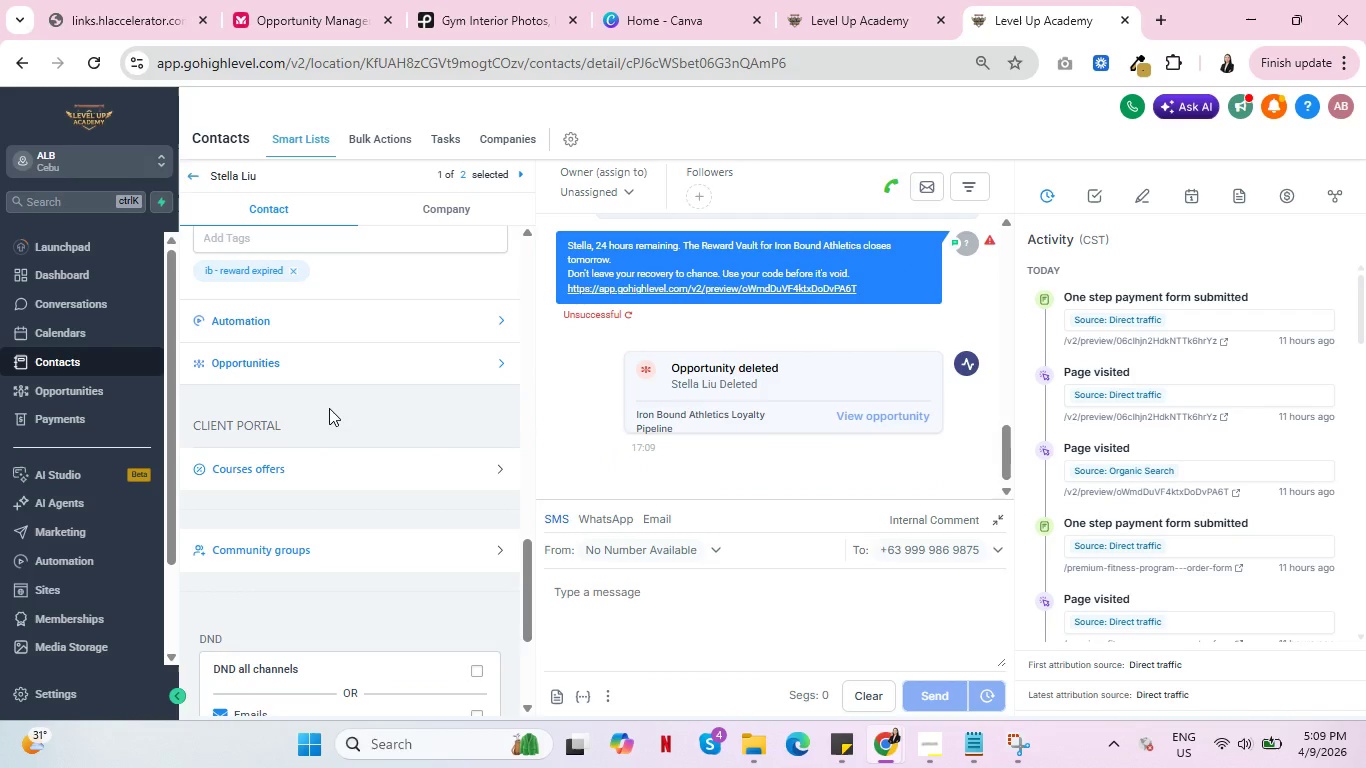 
scroll: coordinate [330, 408], scroll_direction: up, amount: 1.0
 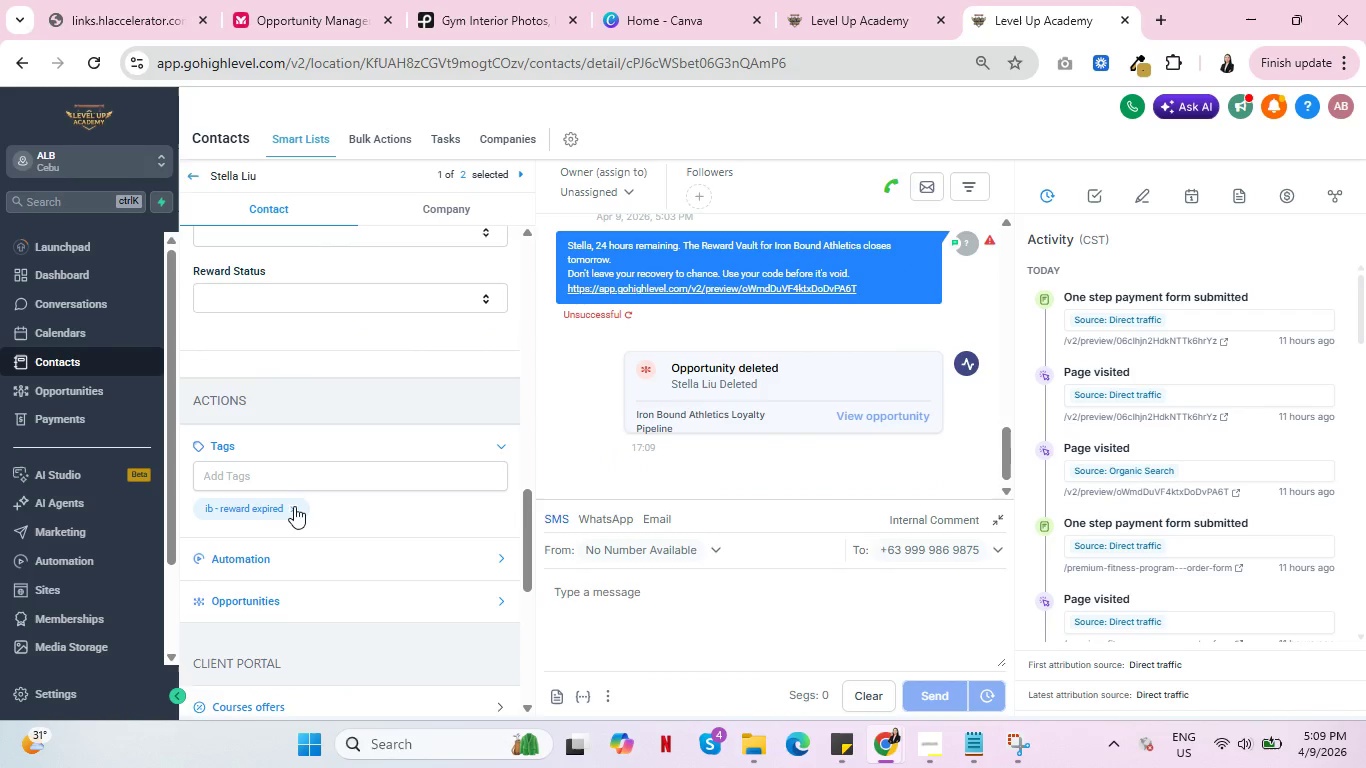 
left_click([294, 507])
 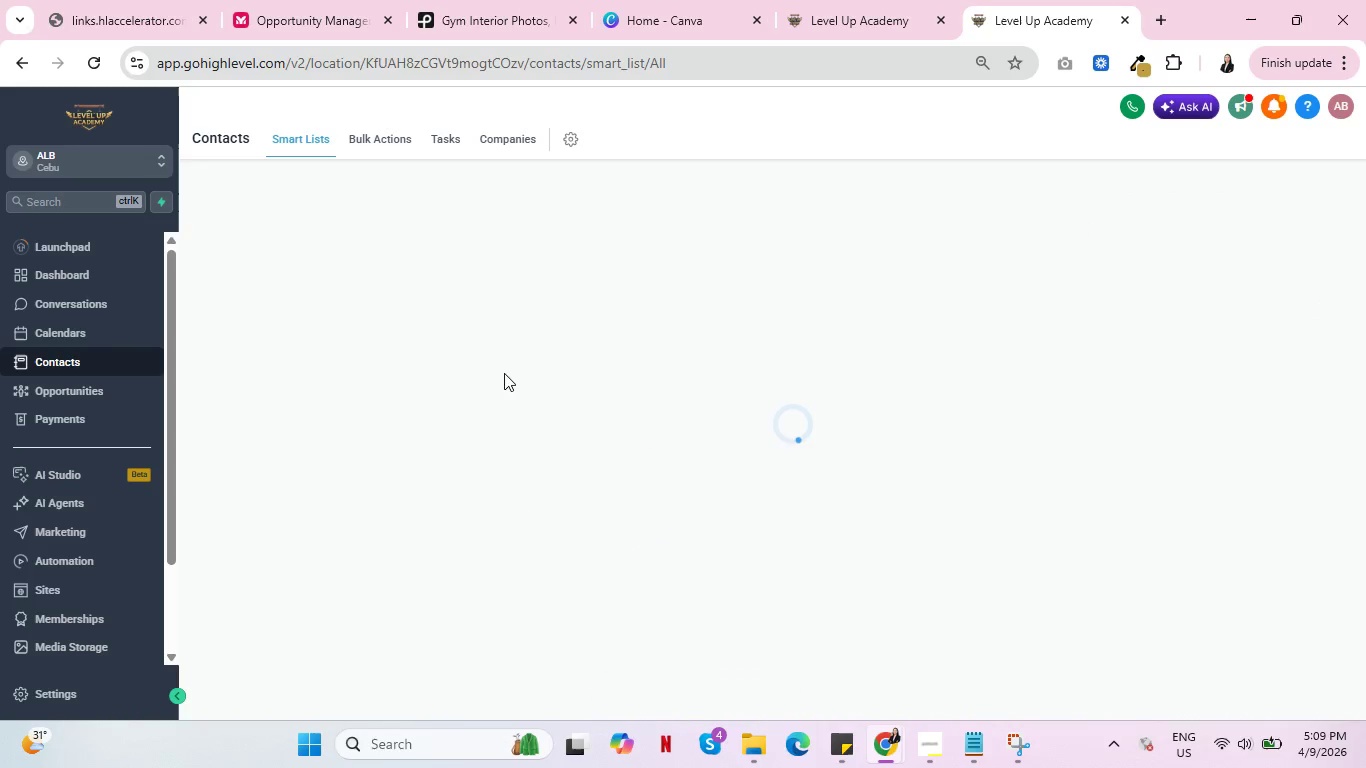 
wait(9.03)
 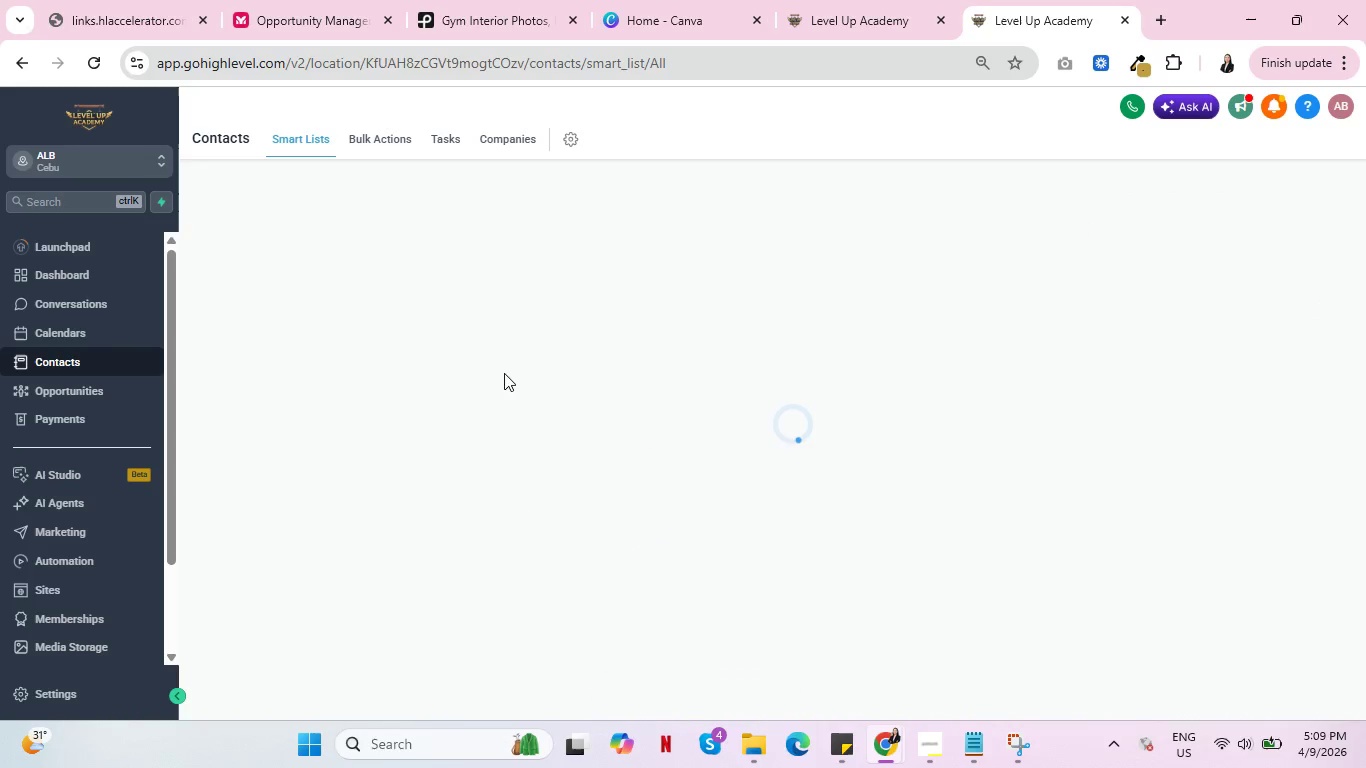 
left_click([298, 223])
 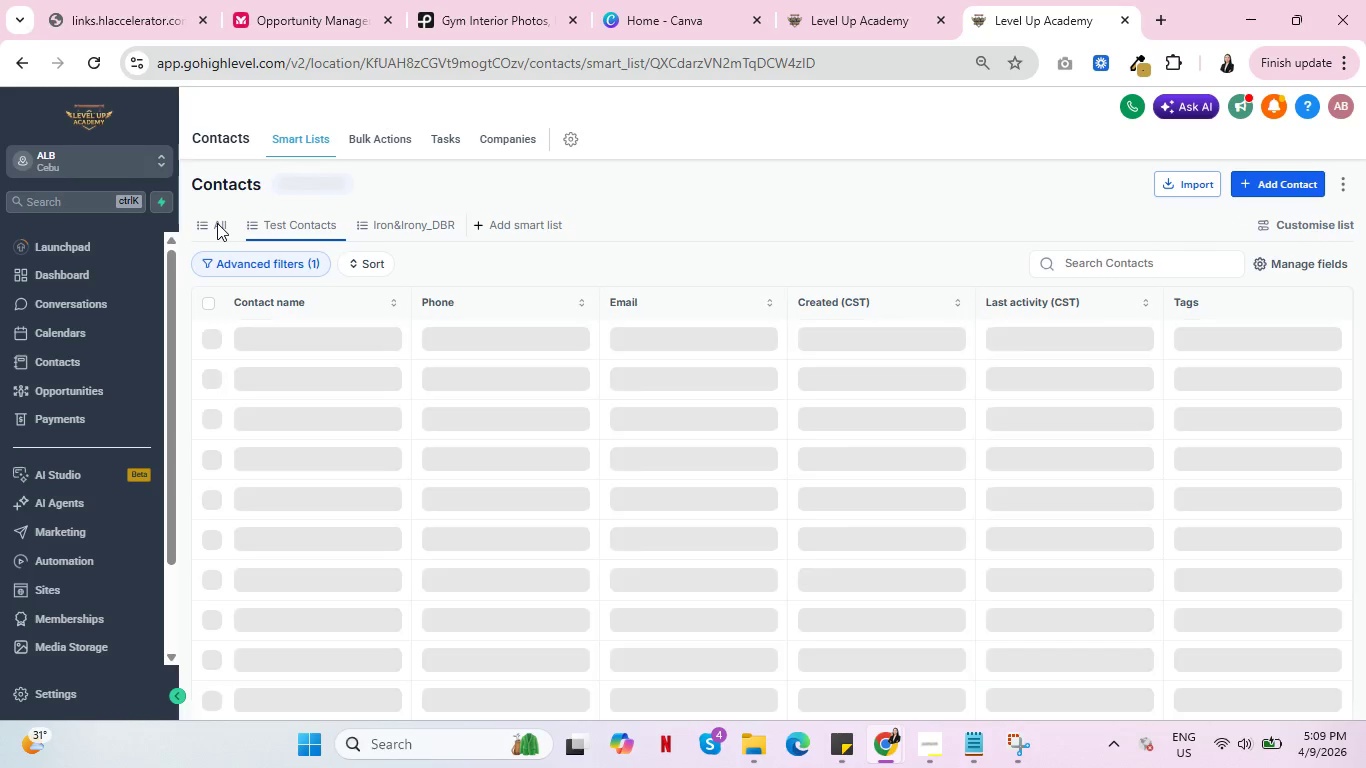 
left_click([217, 223])
 